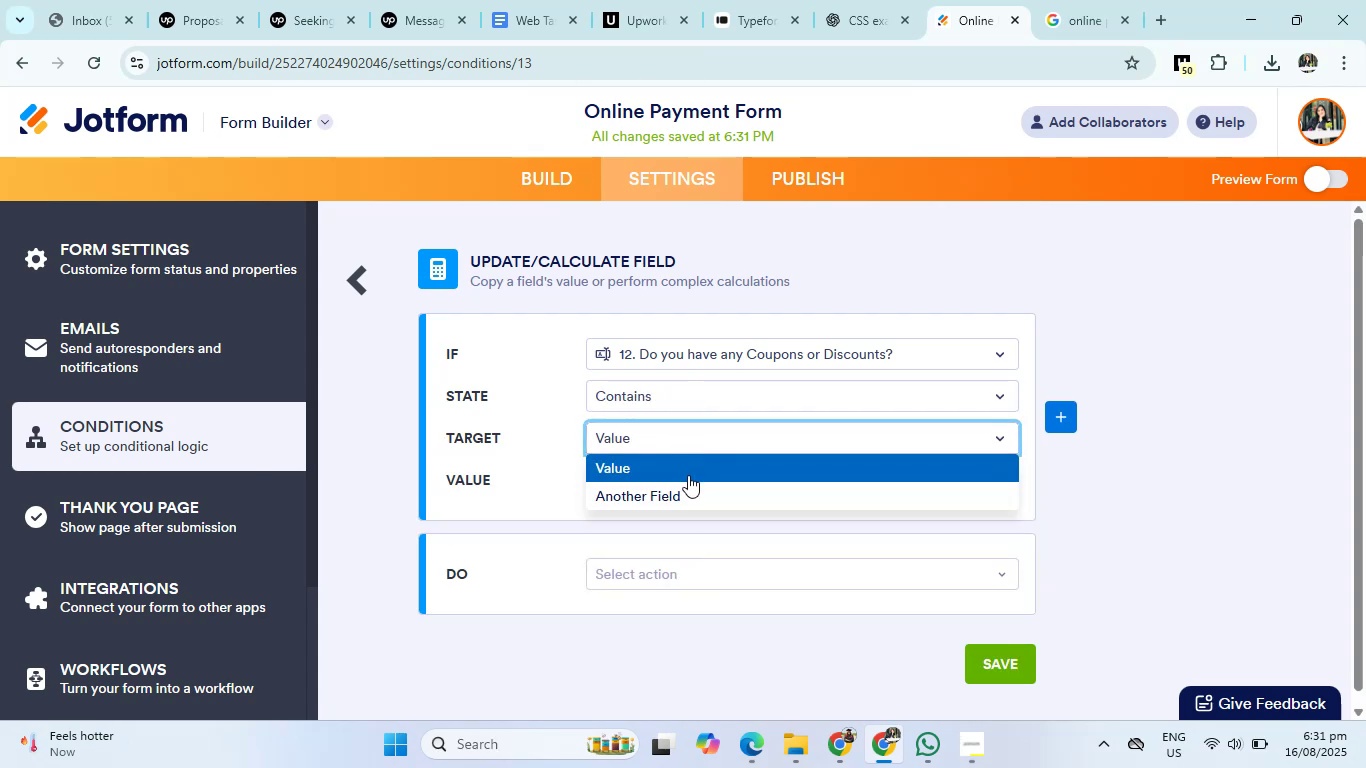 
left_click([688, 475])
 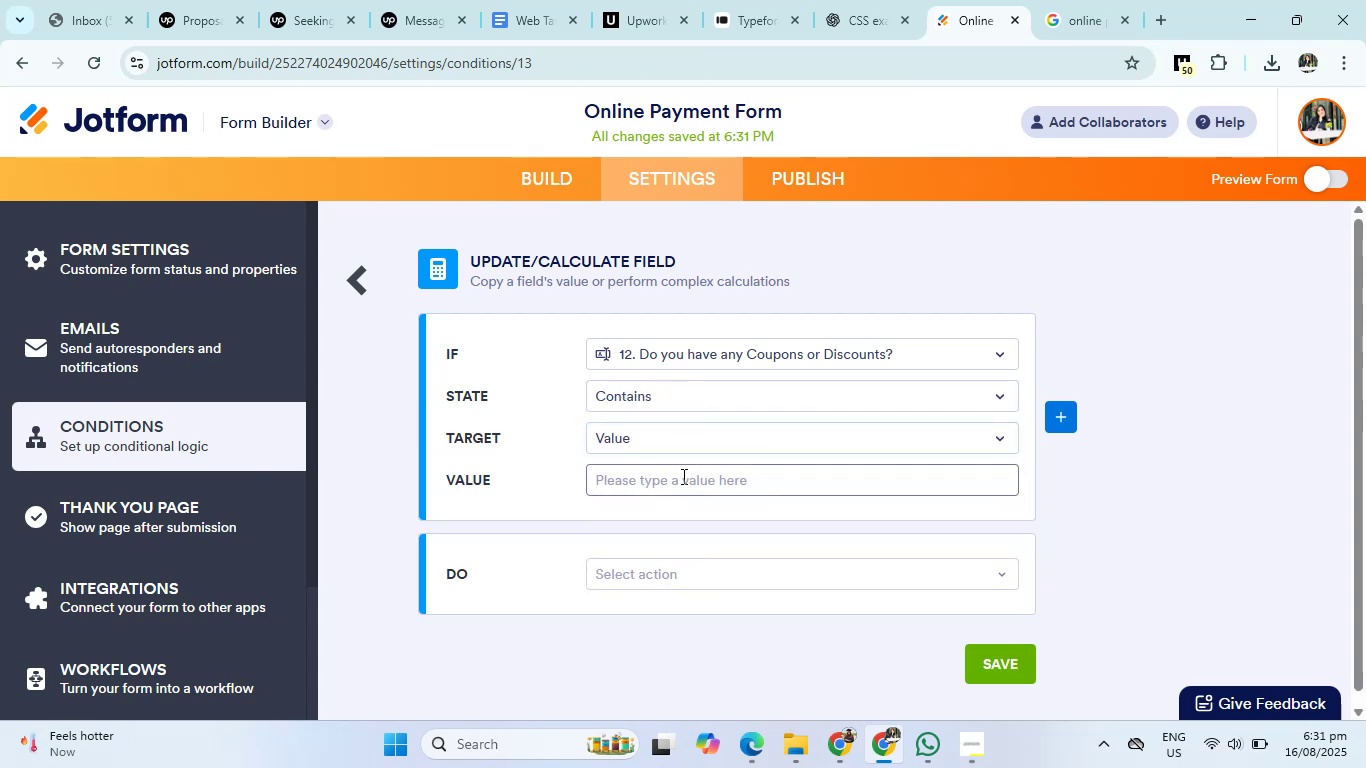 
left_click([681, 476])
 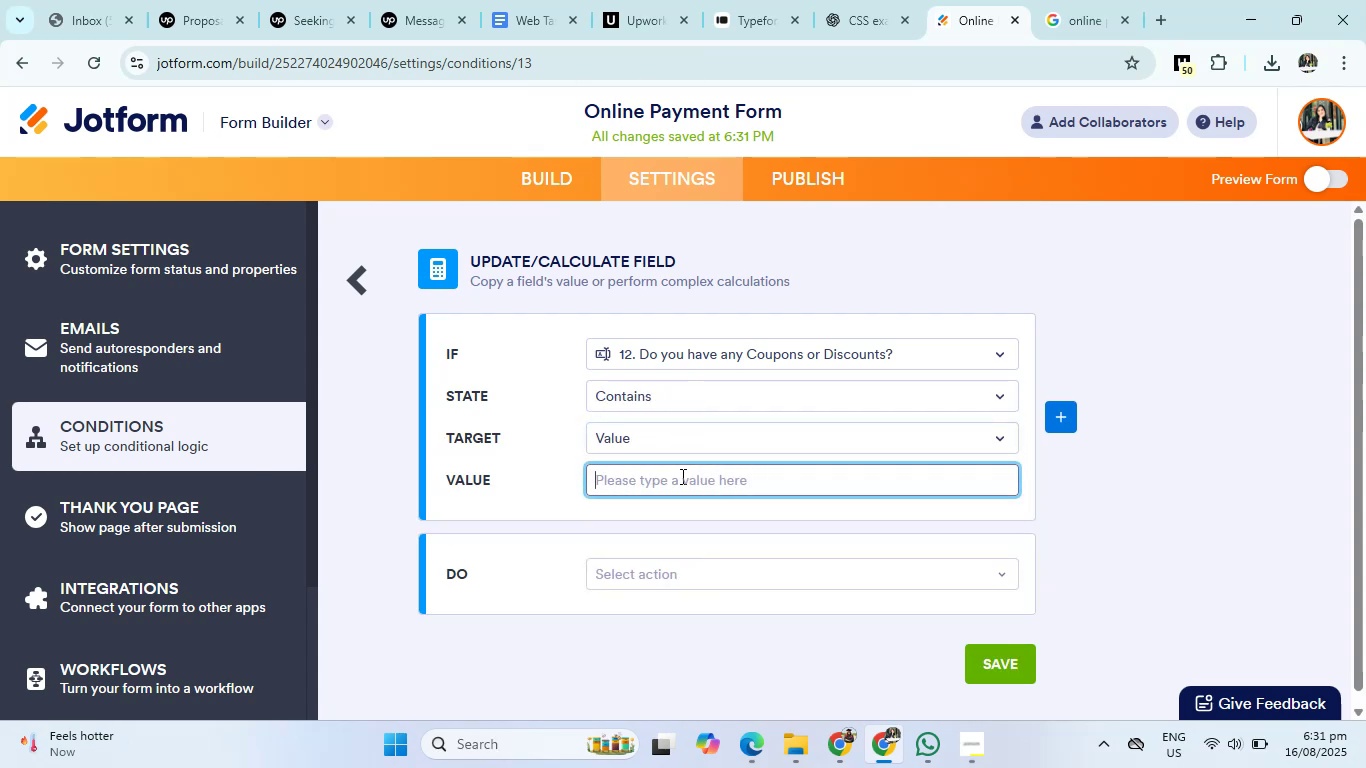 
key(Numpad0)
 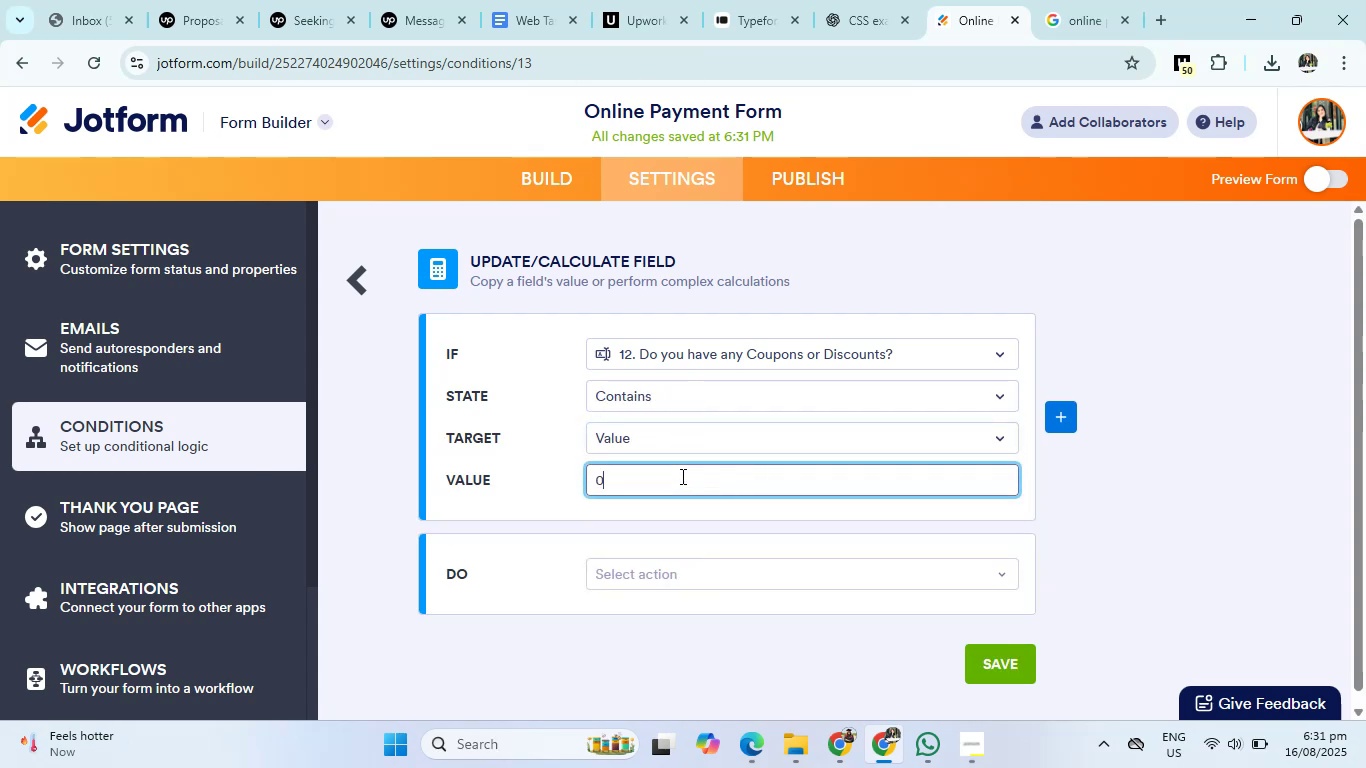 
key(Numpad0)
 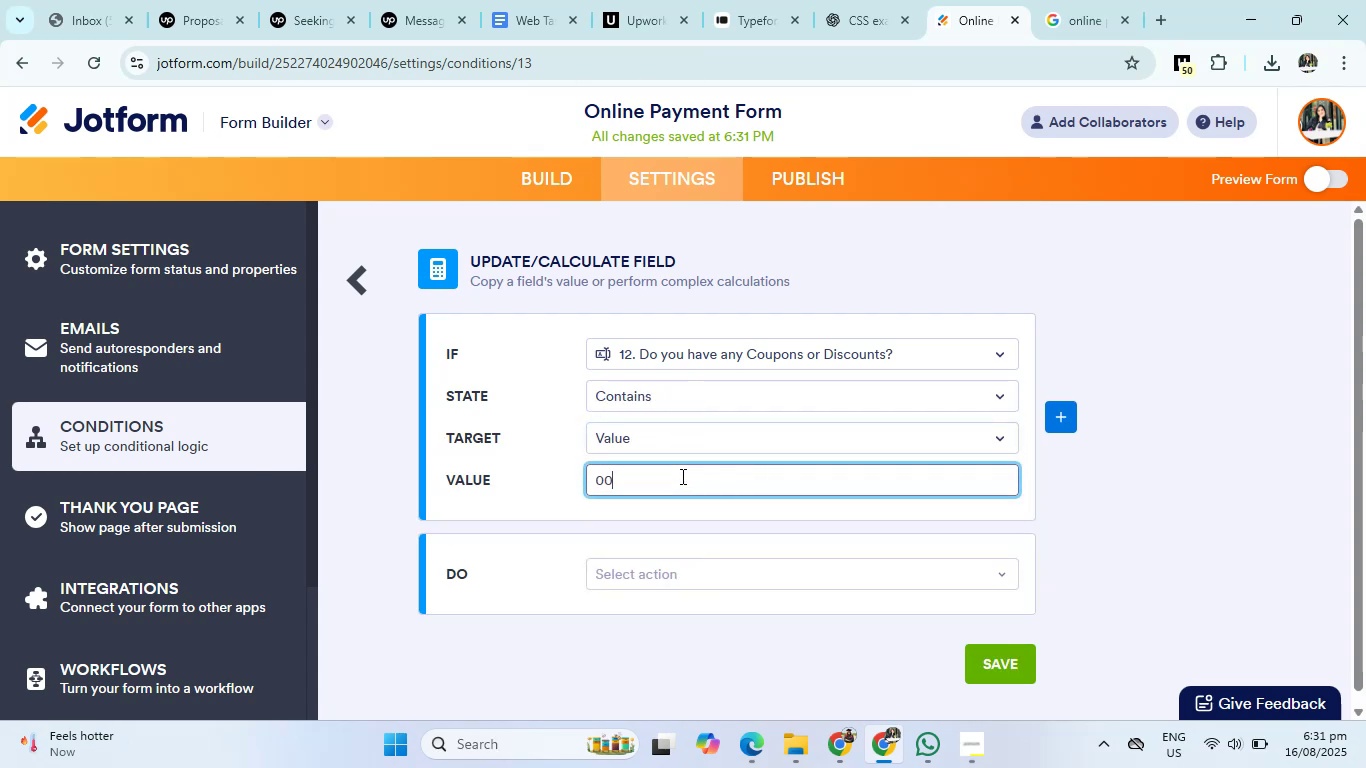 
key(Numpad0)
 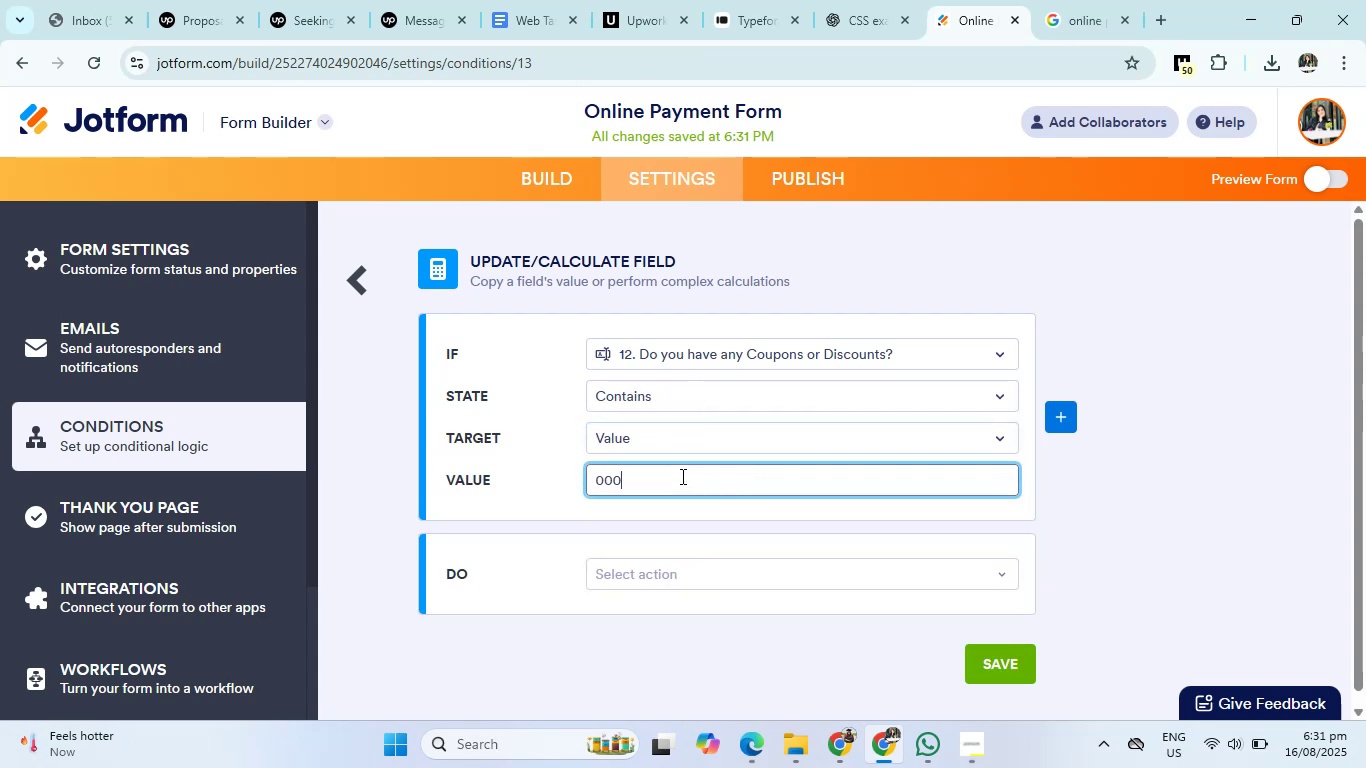 
key(Numpad0)
 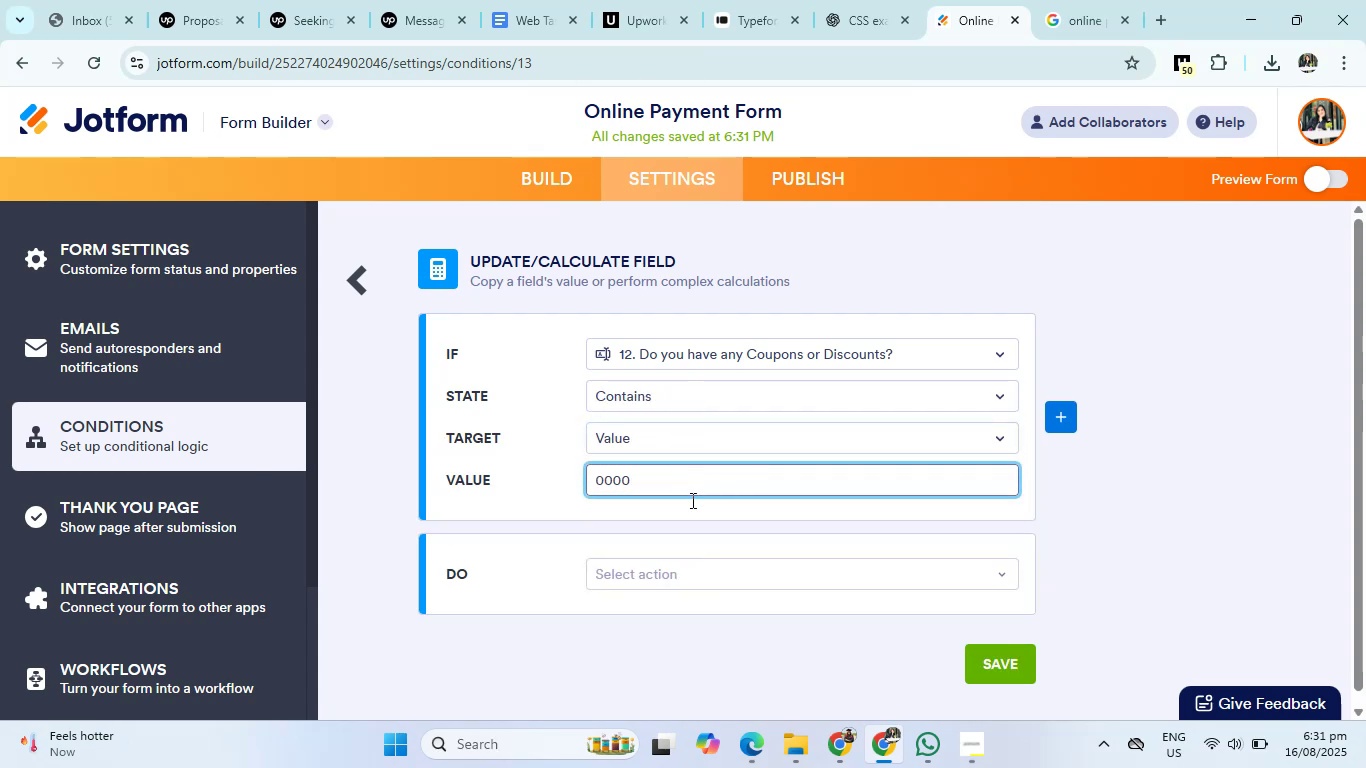 
left_click([728, 571])
 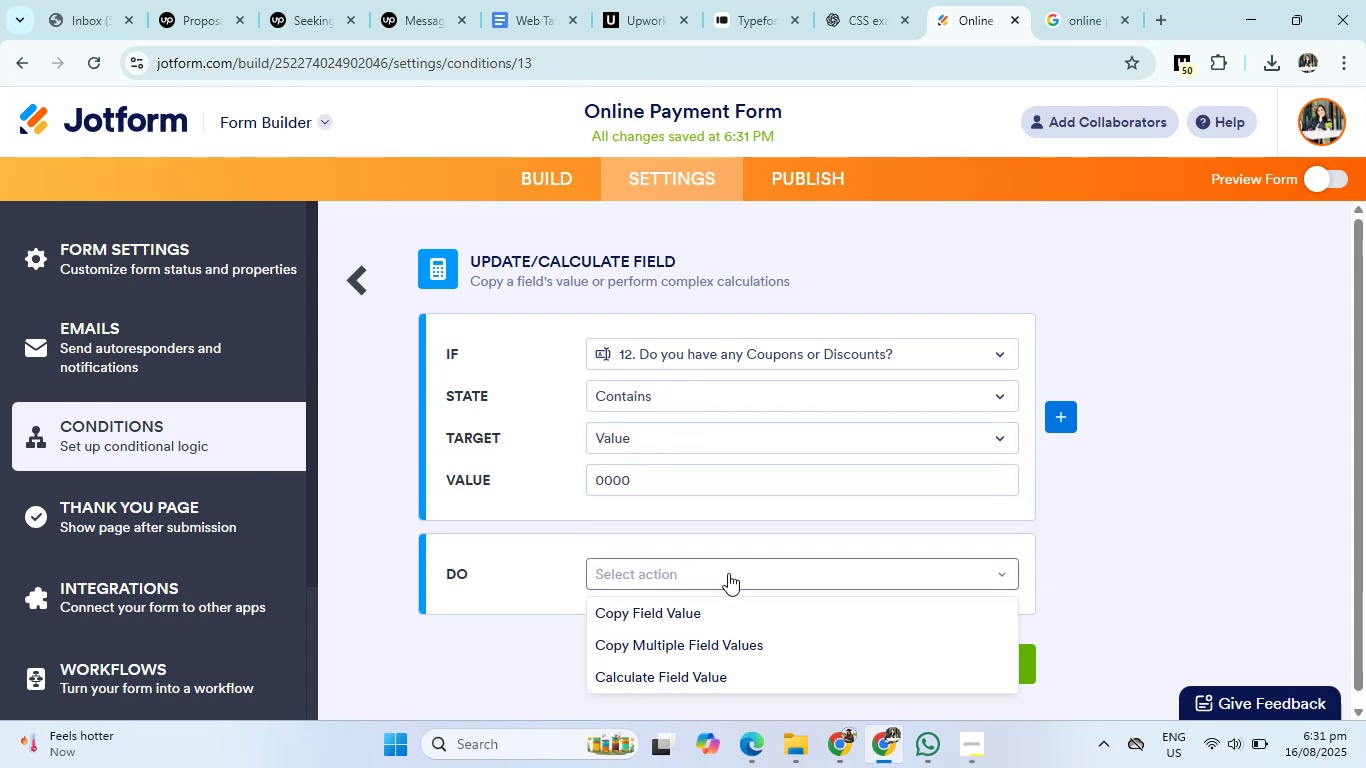 
scroll: coordinate [733, 629], scroll_direction: down, amount: 2.0
 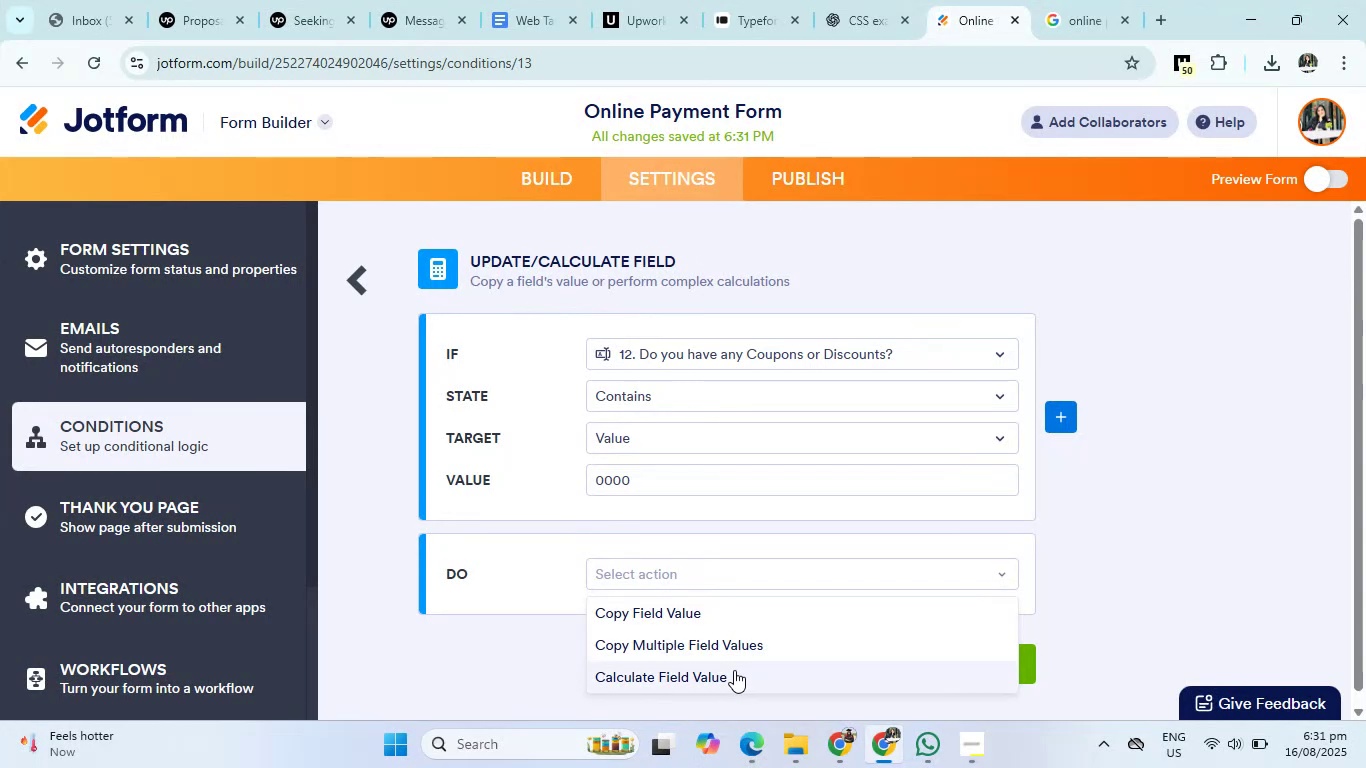 
left_click([734, 670])
 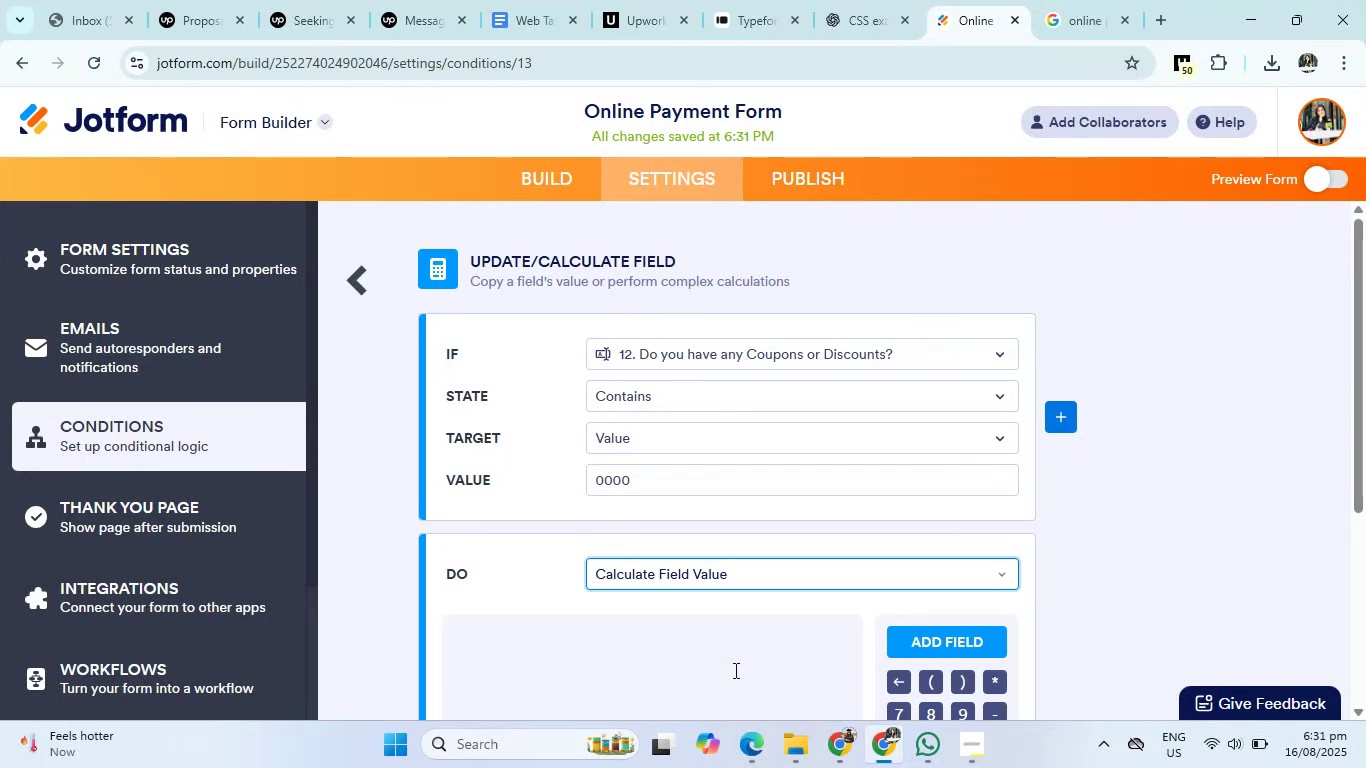 
scroll: coordinate [734, 670], scroll_direction: down, amount: 3.0
 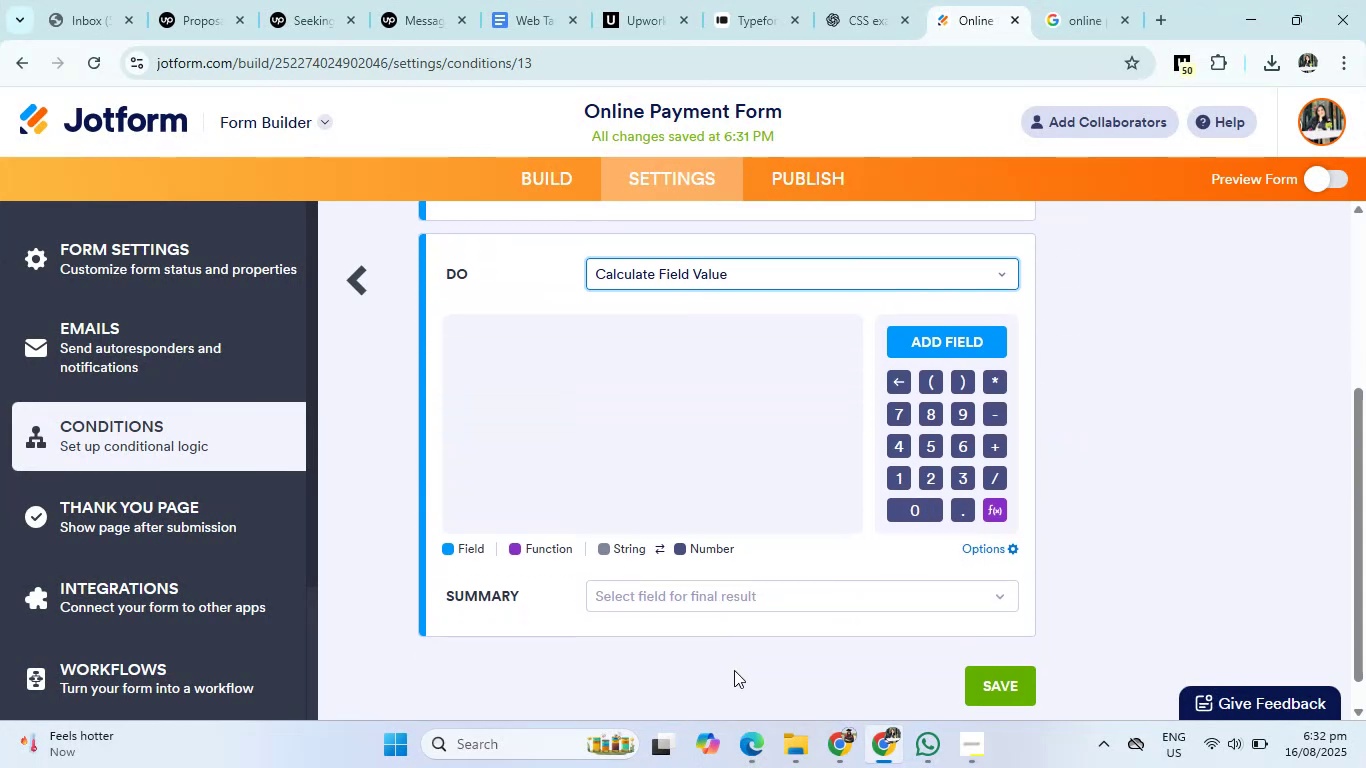 
scroll: coordinate [734, 670], scroll_direction: up, amount: 1.0
 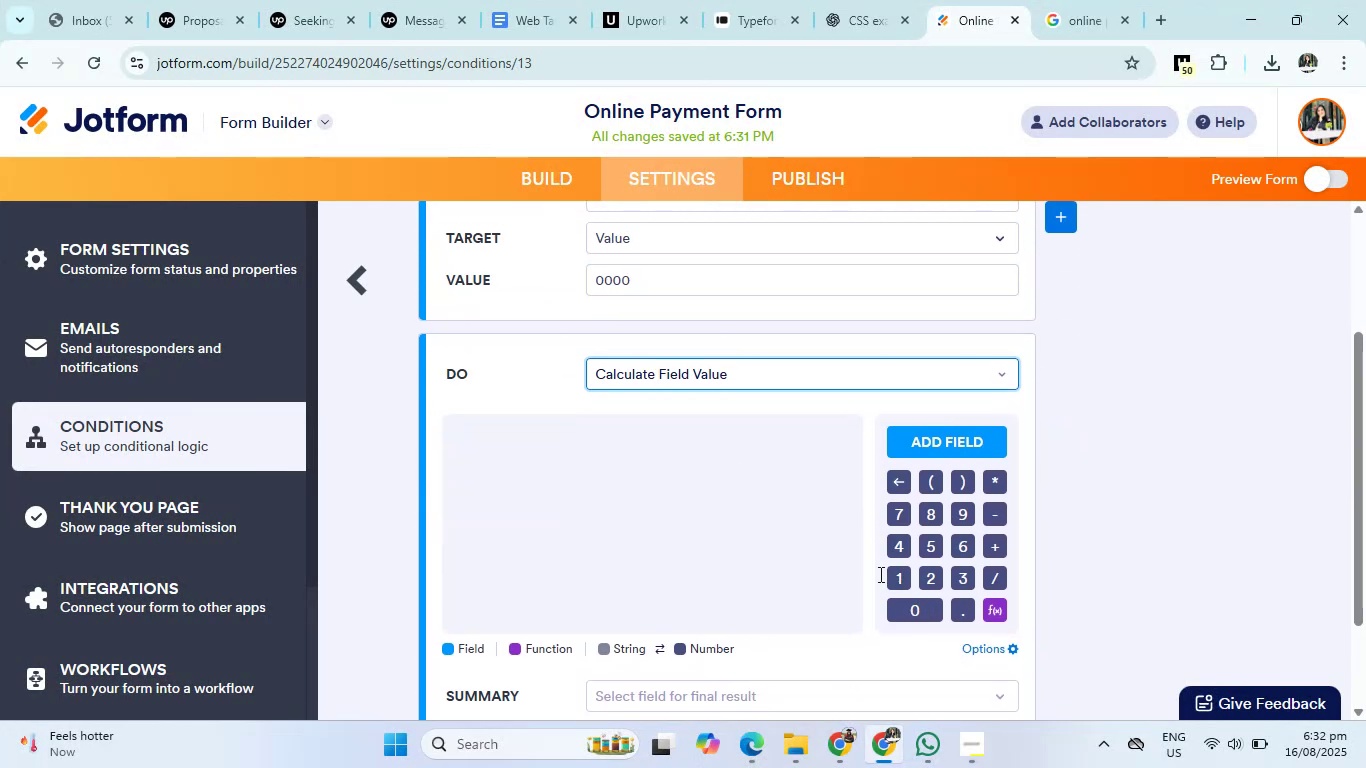 
left_click([929, 575])
 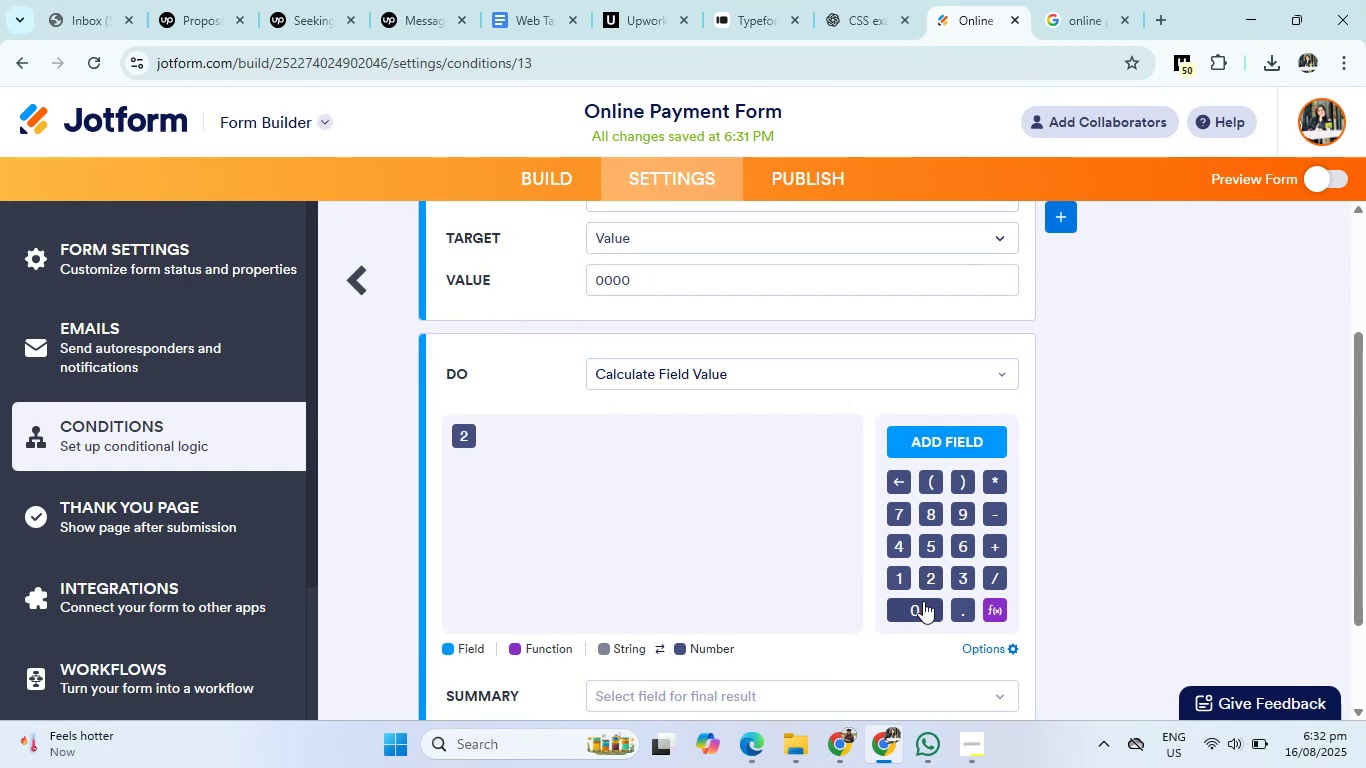 
double_click([923, 601])
 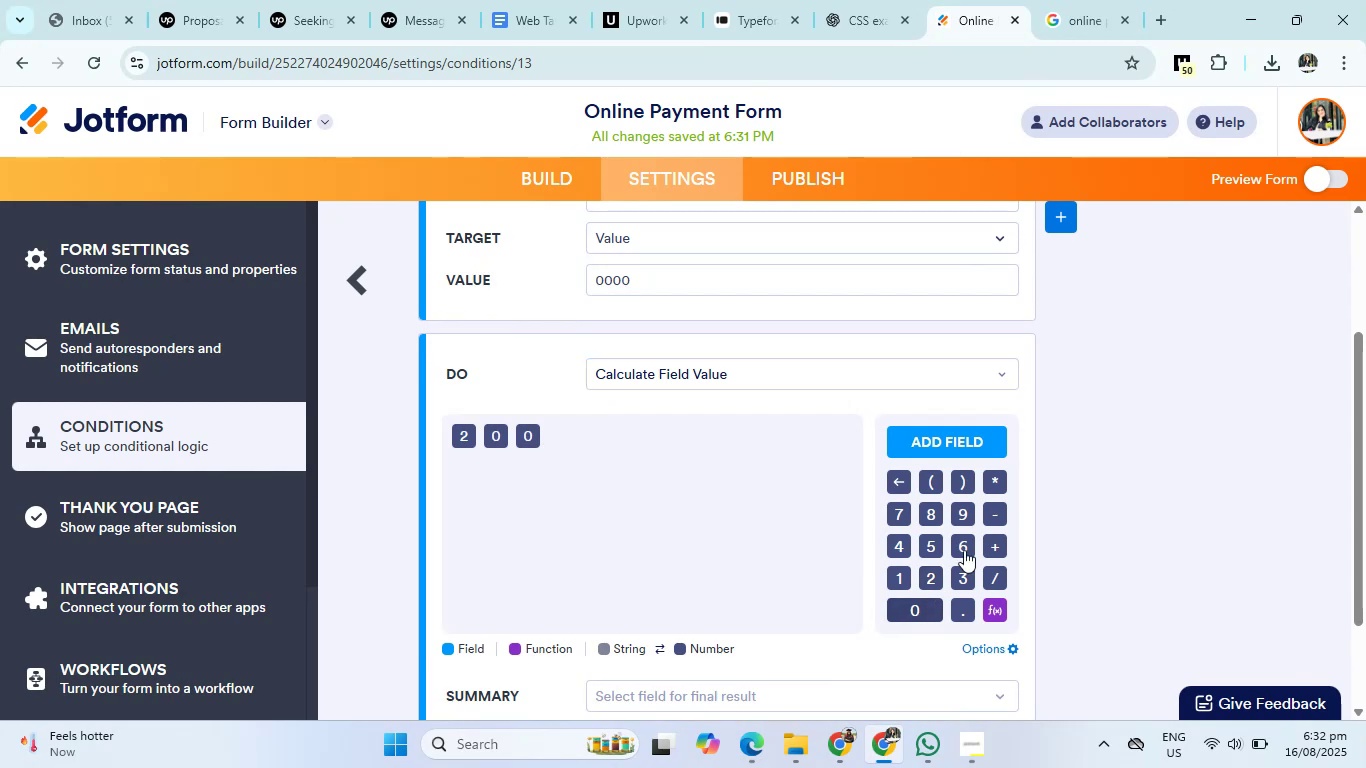 
left_click([994, 511])
 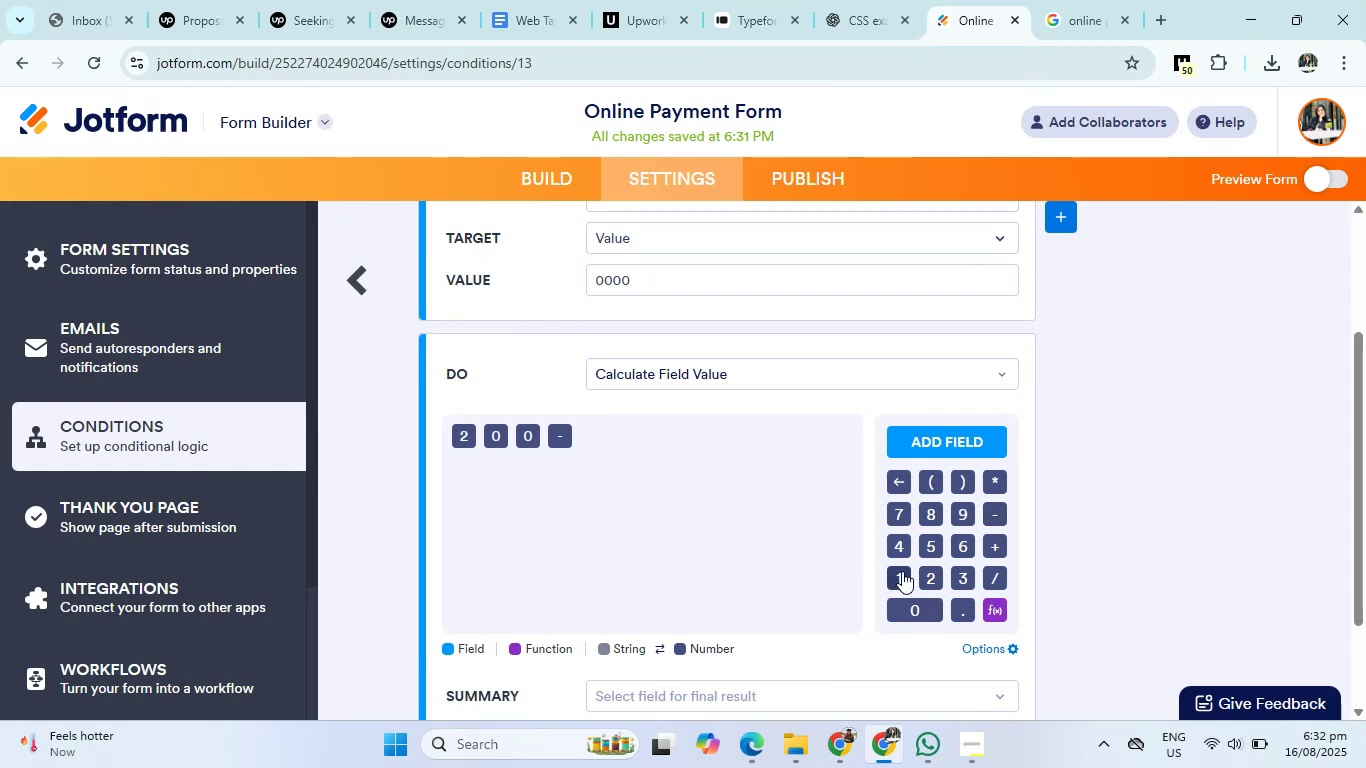 
left_click([899, 571])
 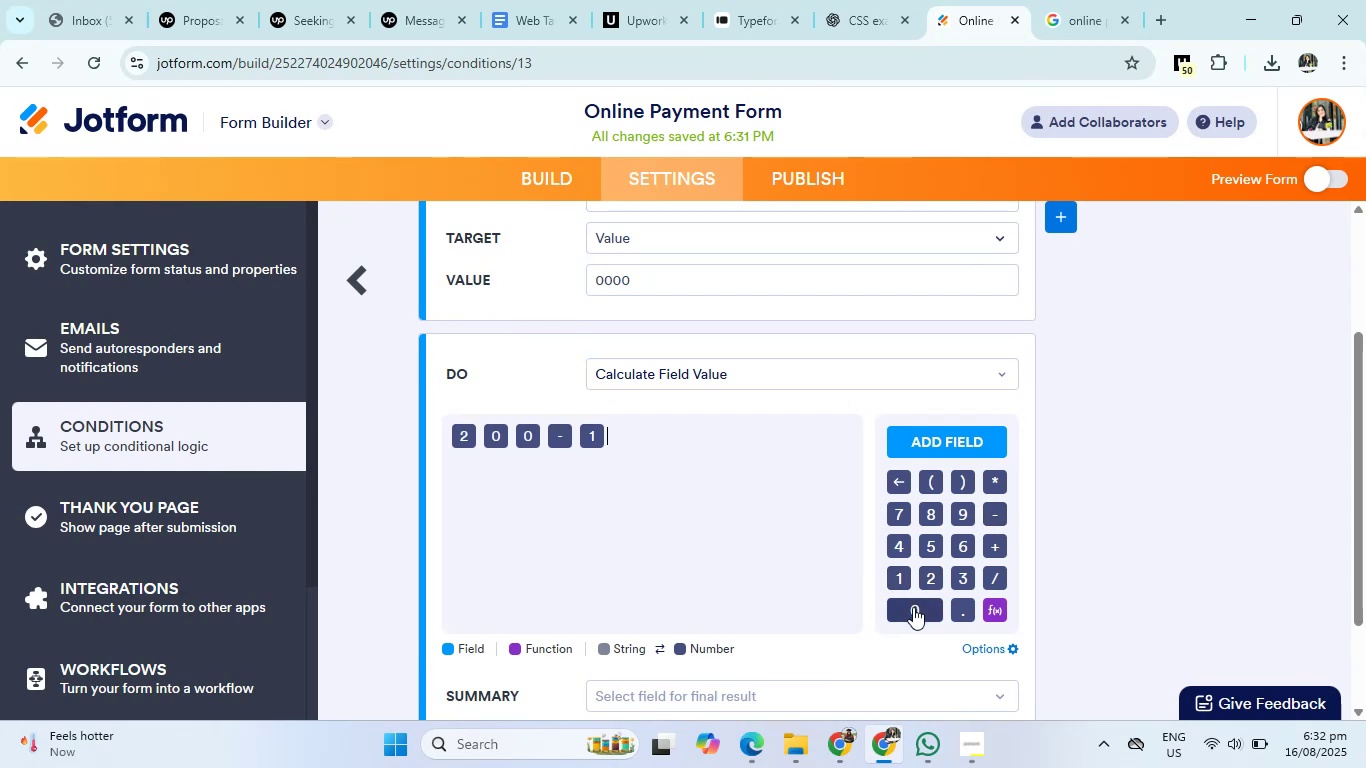 
left_click([913, 607])
 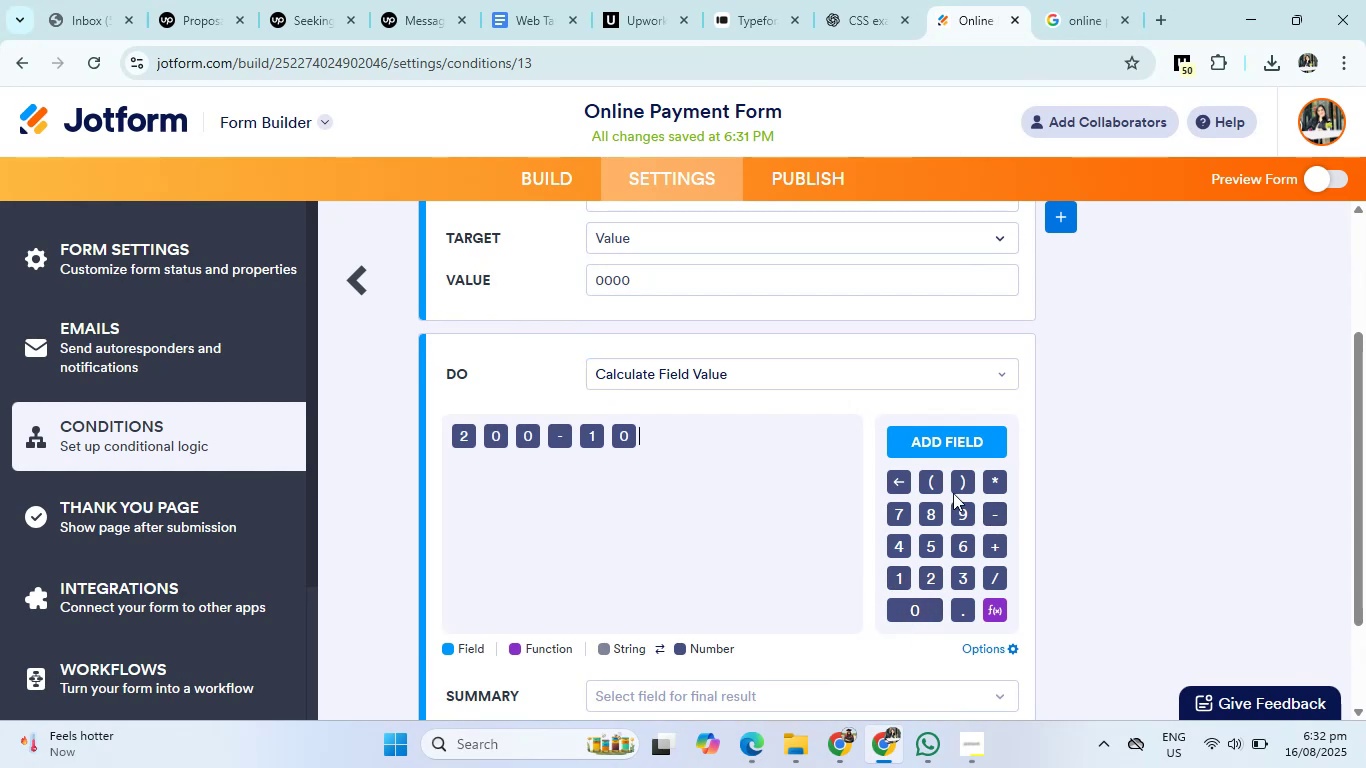 
scroll: coordinate [949, 555], scroll_direction: down, amount: 2.0
 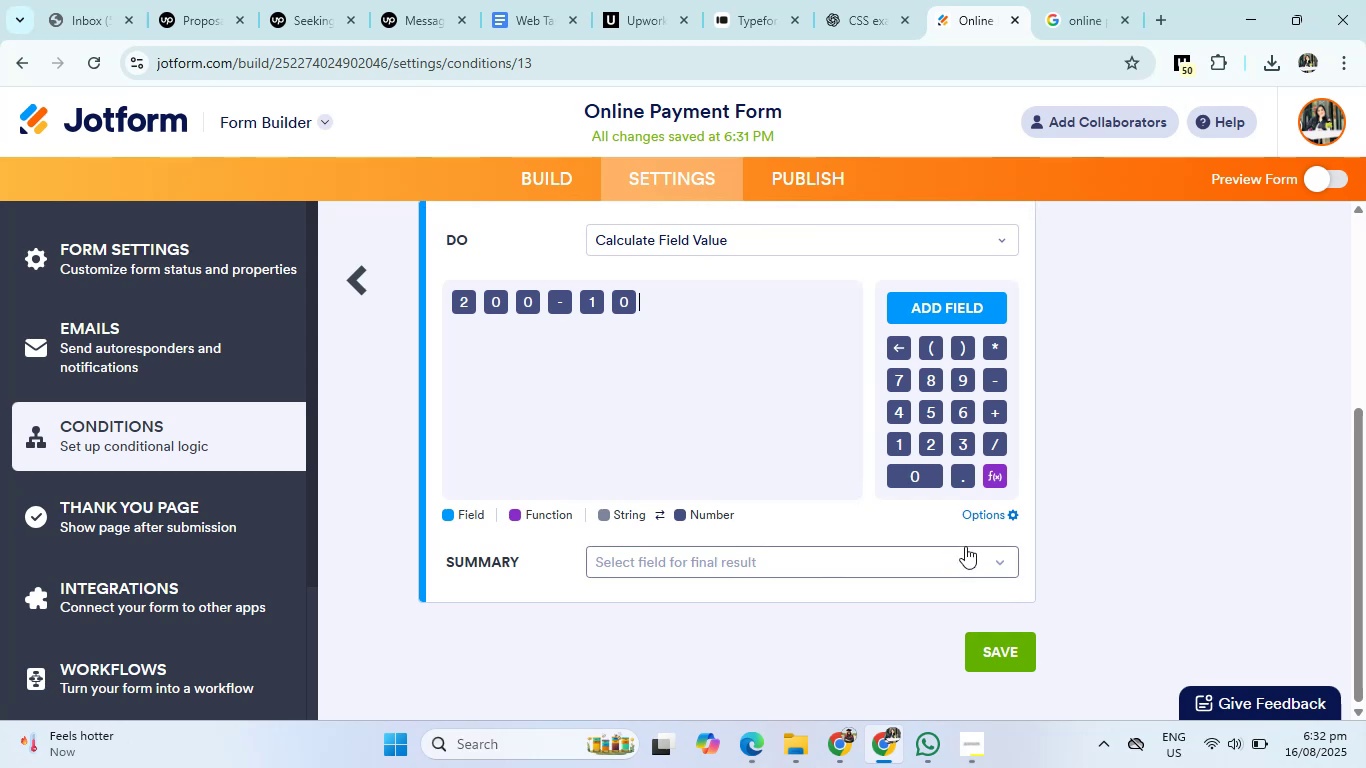 
left_click([965, 552])
 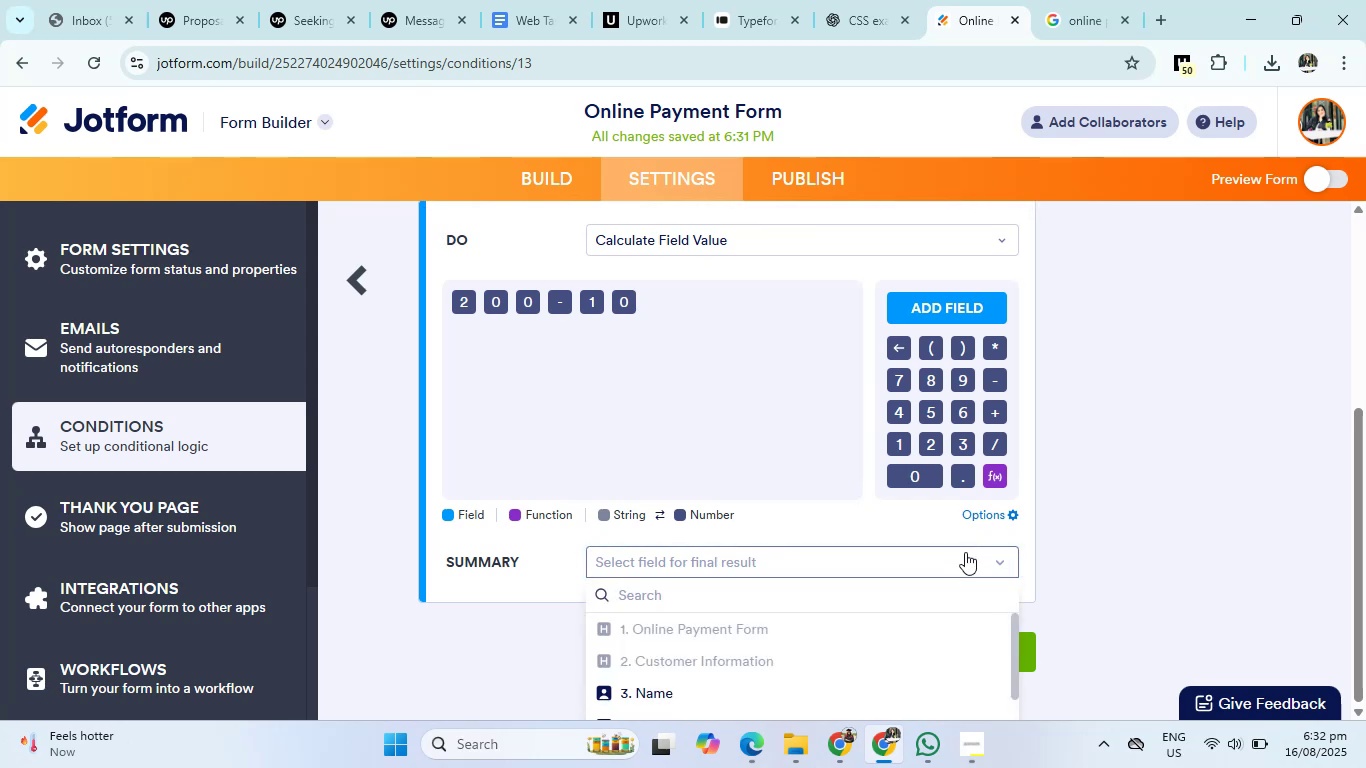 
scroll: coordinate [1170, 582], scroll_direction: down, amount: 22.0
 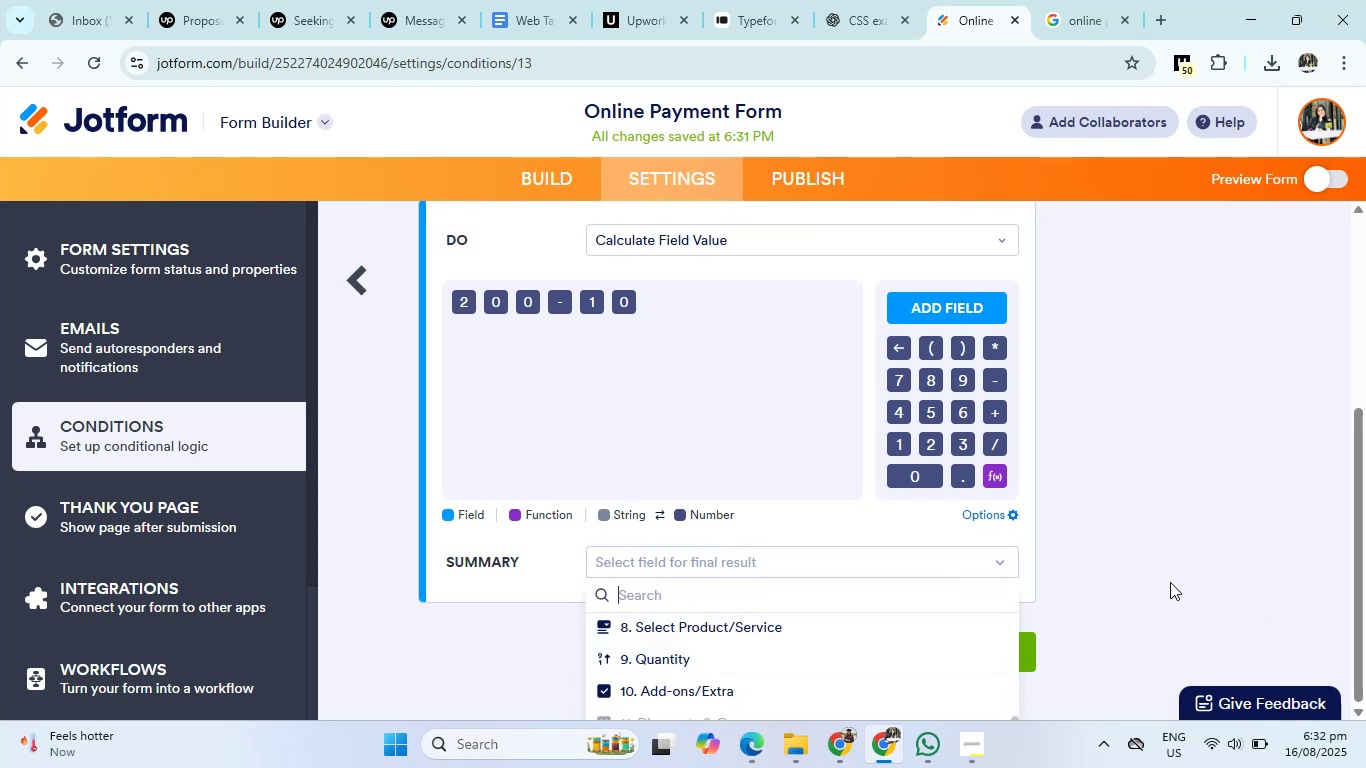 
left_click([1170, 582])
 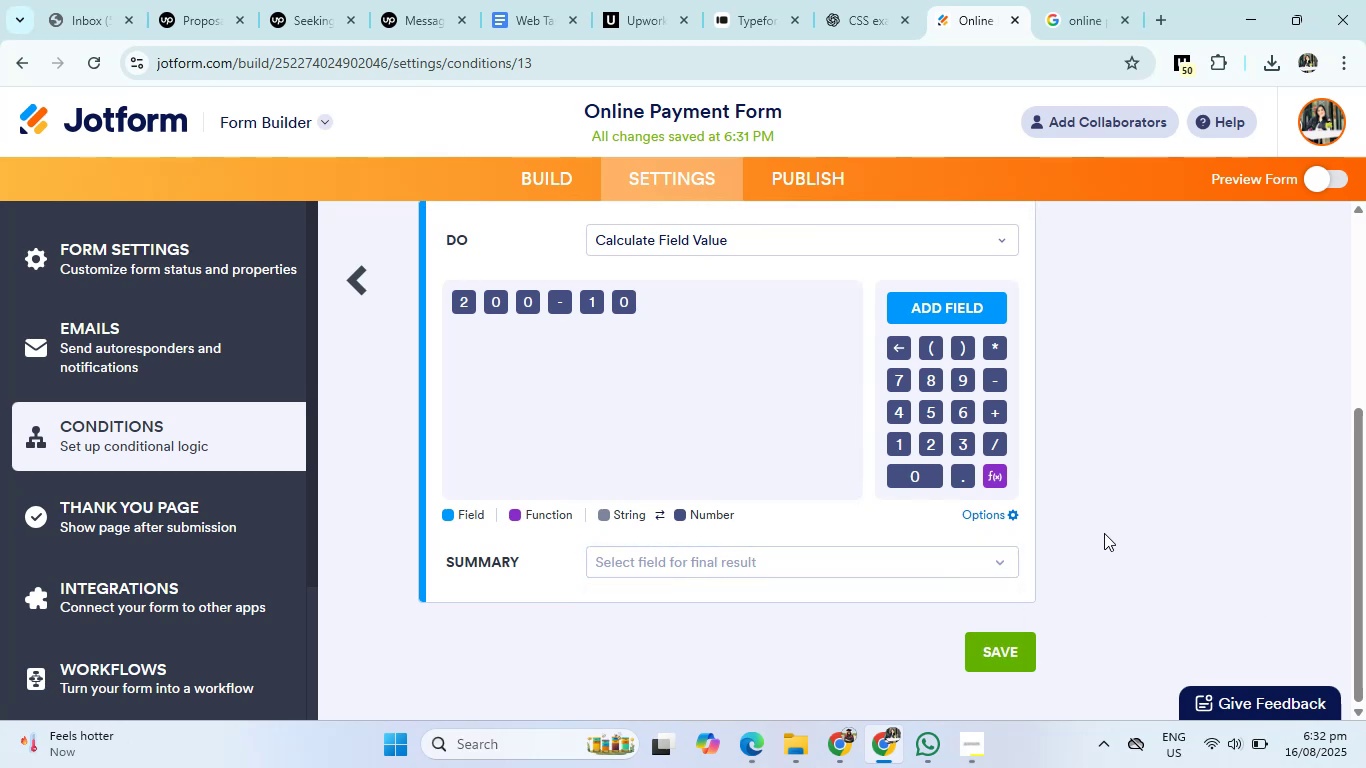 
scroll: coordinate [1265, 555], scroll_direction: down, amount: 8.0
 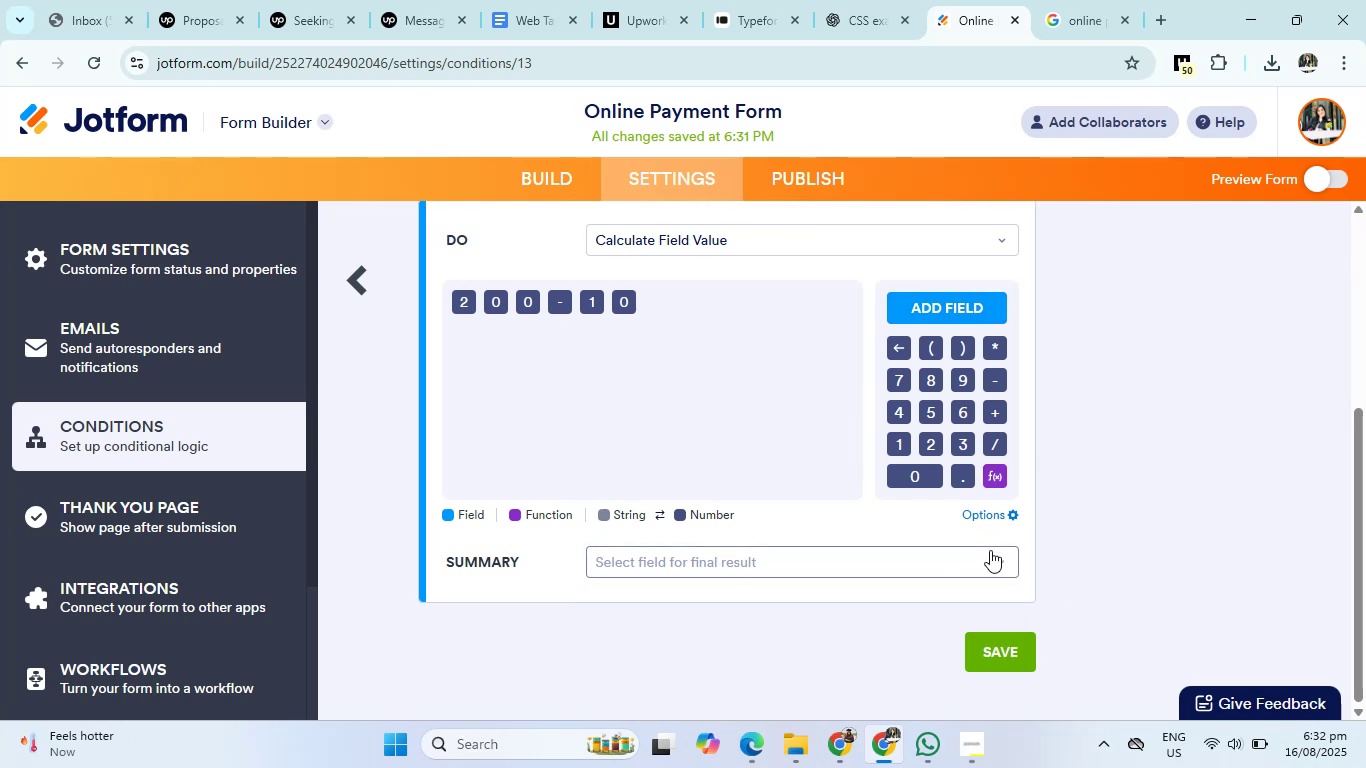 
left_click([990, 550])
 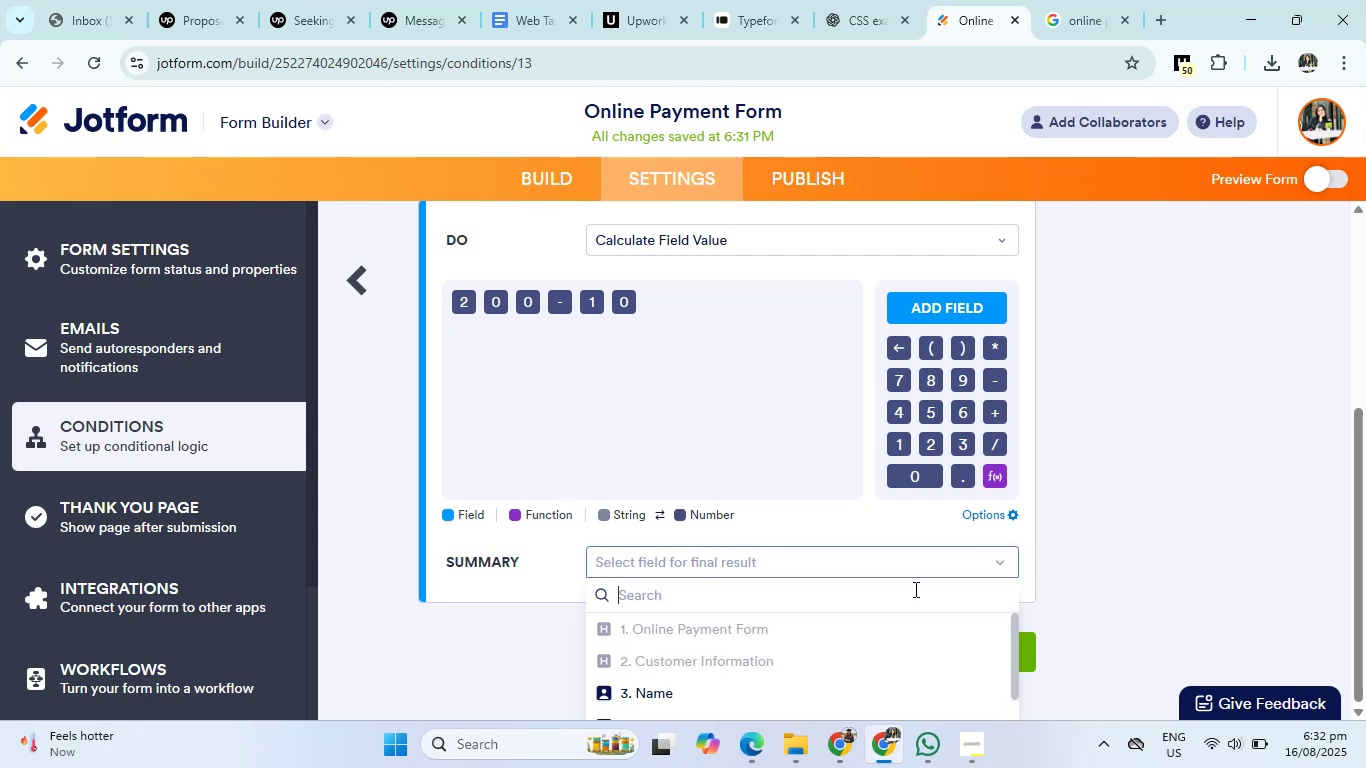 
scroll: coordinate [810, 621], scroll_direction: down, amount: 4.0
 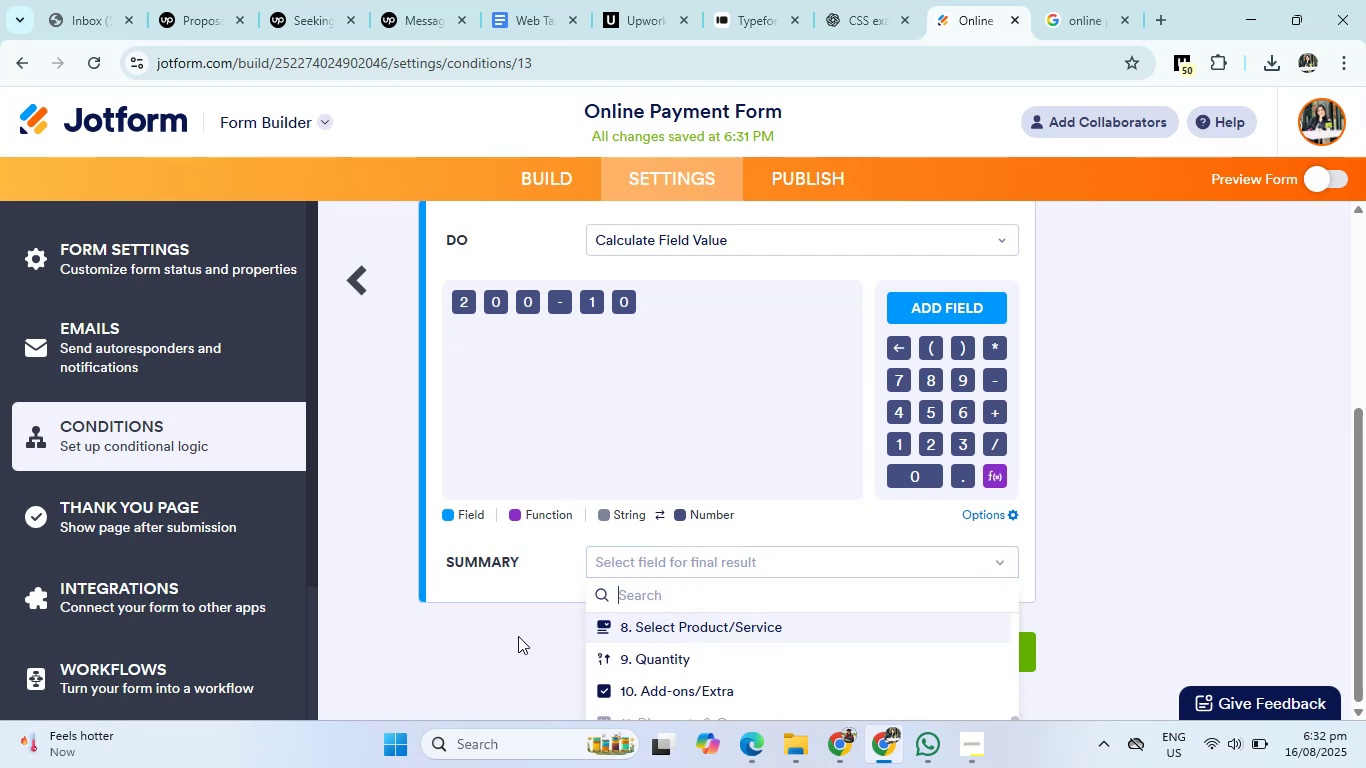 
left_click([518, 636])
 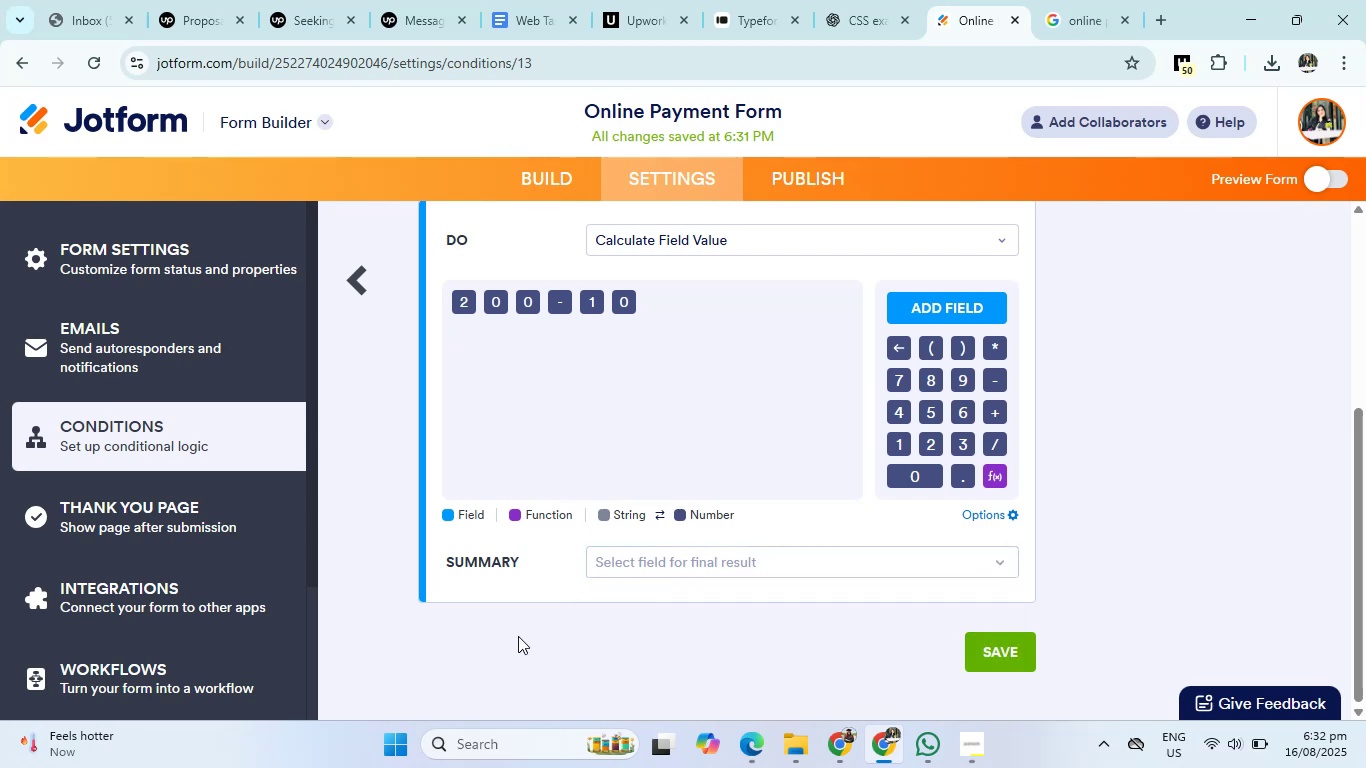 
scroll: coordinate [518, 636], scroll_direction: down, amount: 12.0
 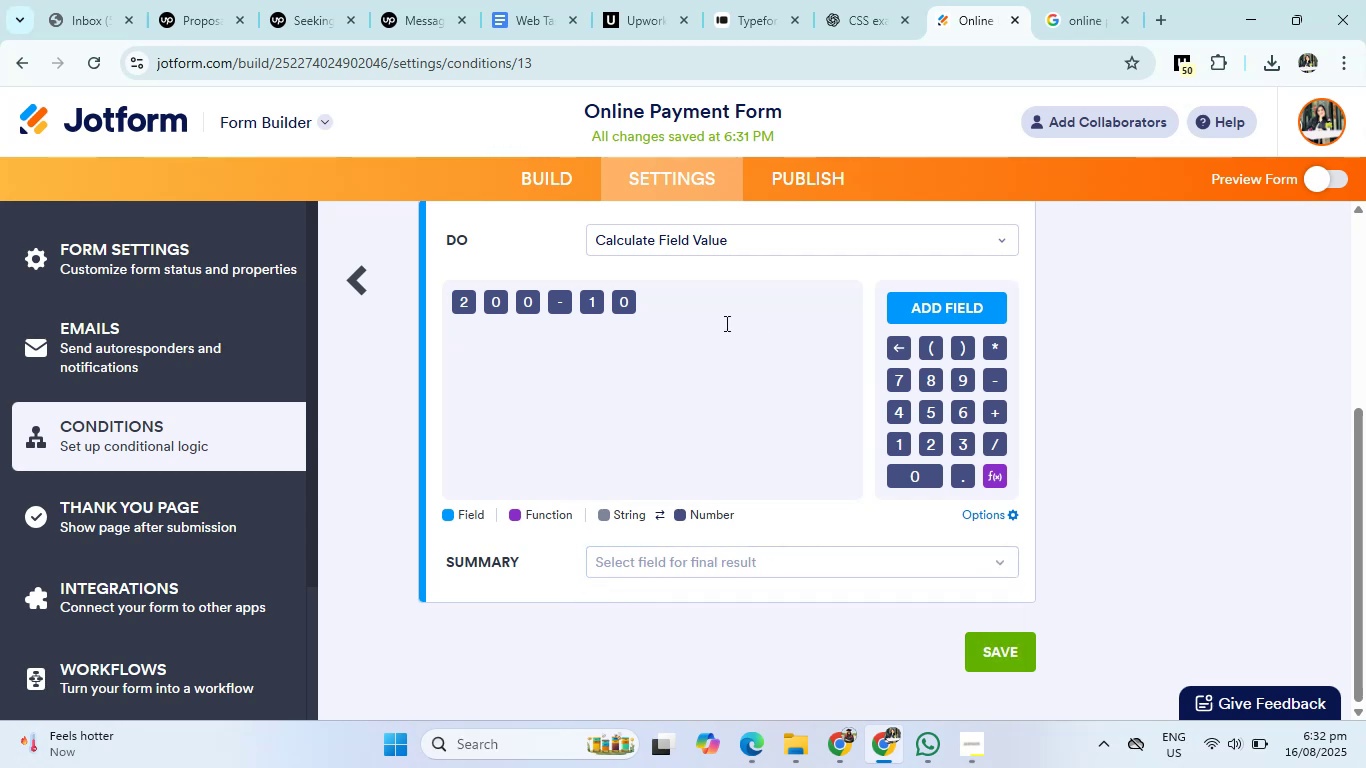 
left_click([636, 300])
 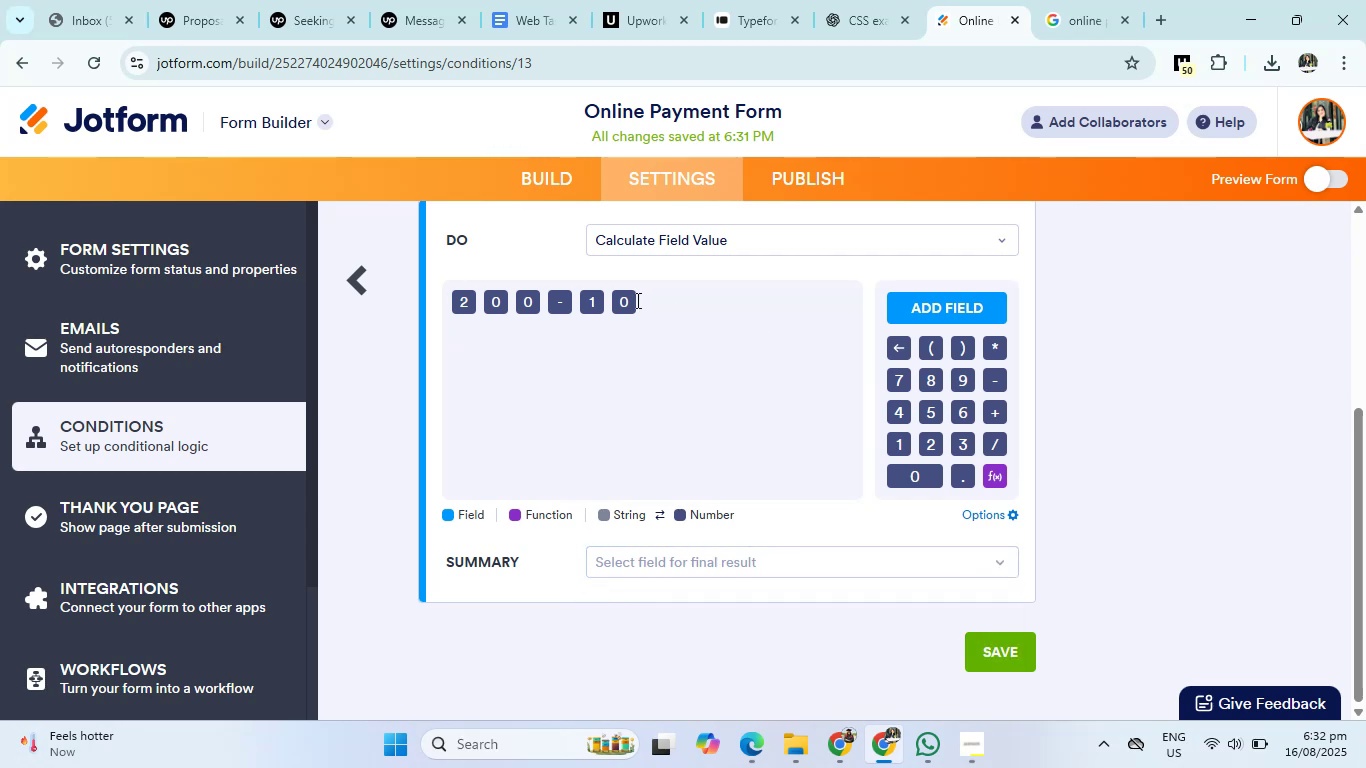 
hold_key(key=Backspace, duration=0.35)
 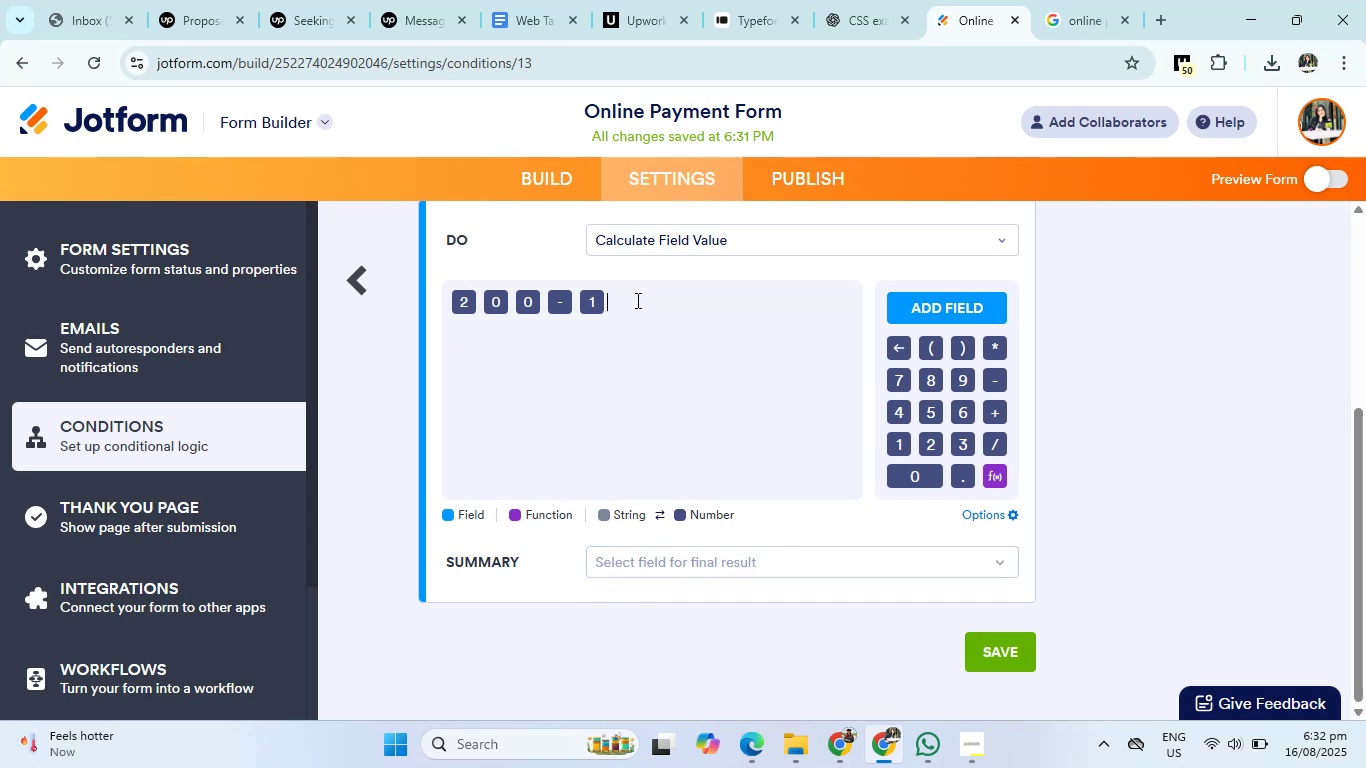 
key(Backspace)
 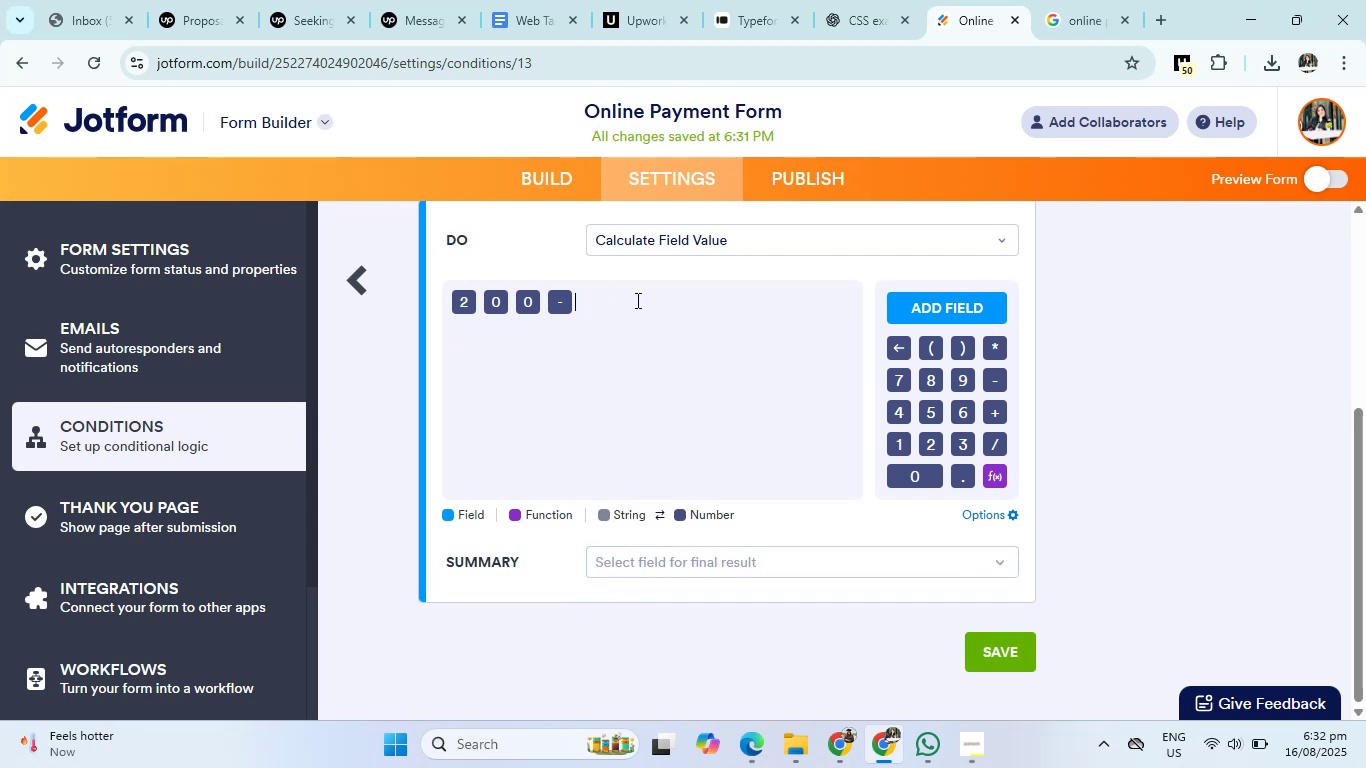 
key(Backspace)
 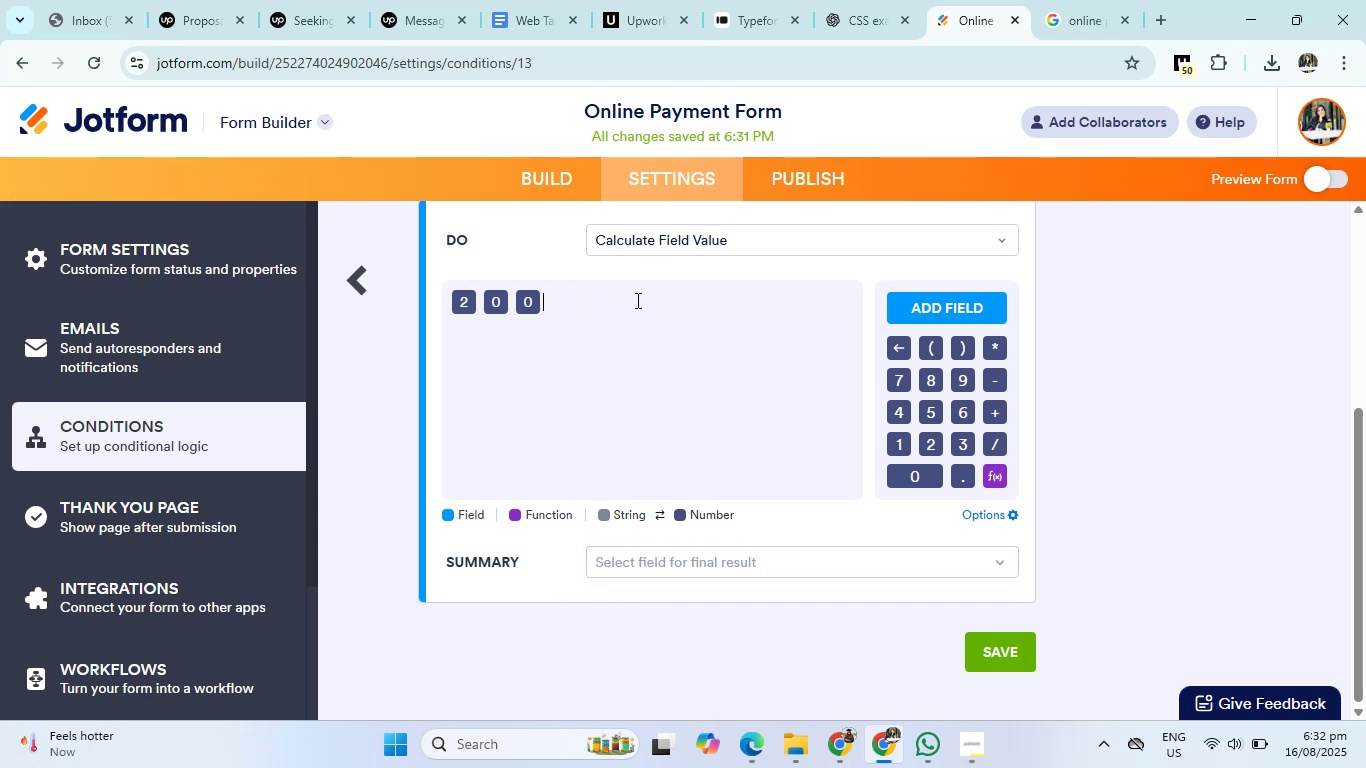 
key(Backspace)
 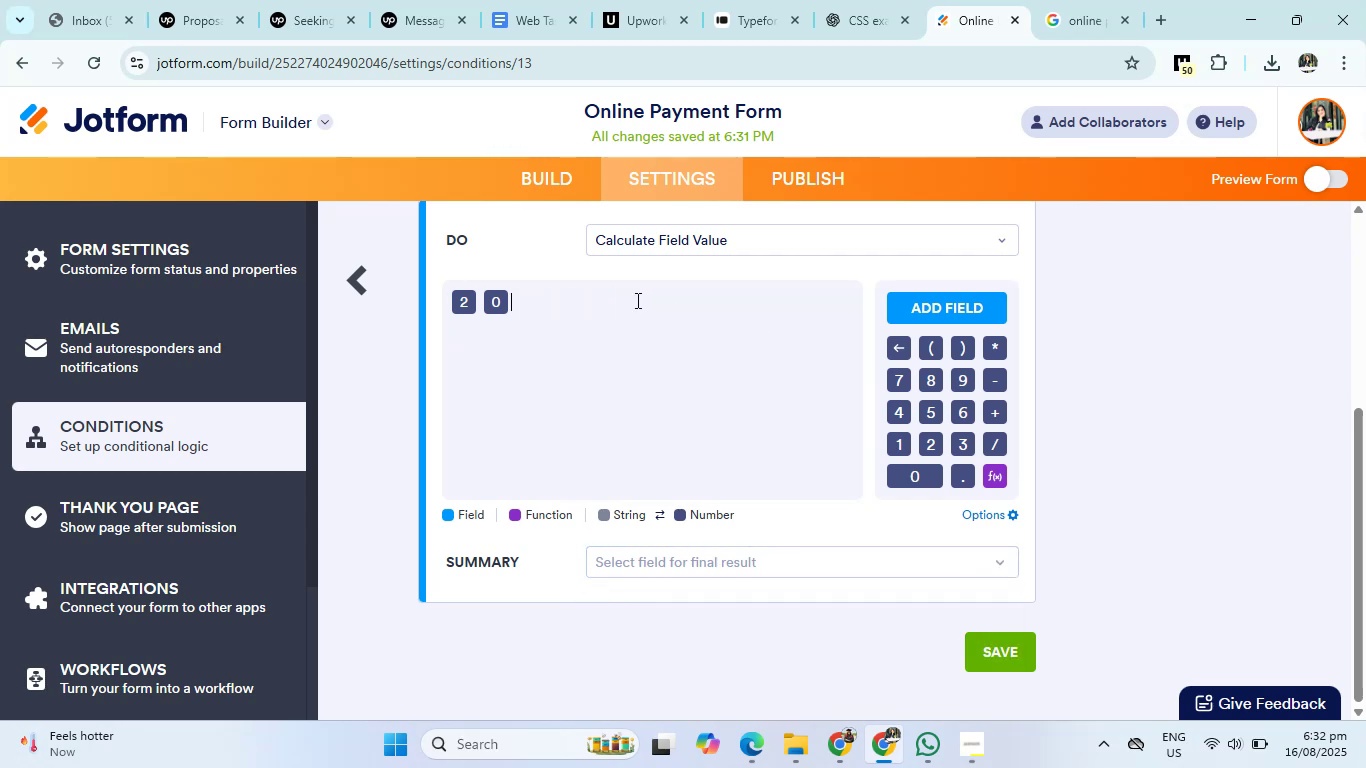 
key(Backspace)
 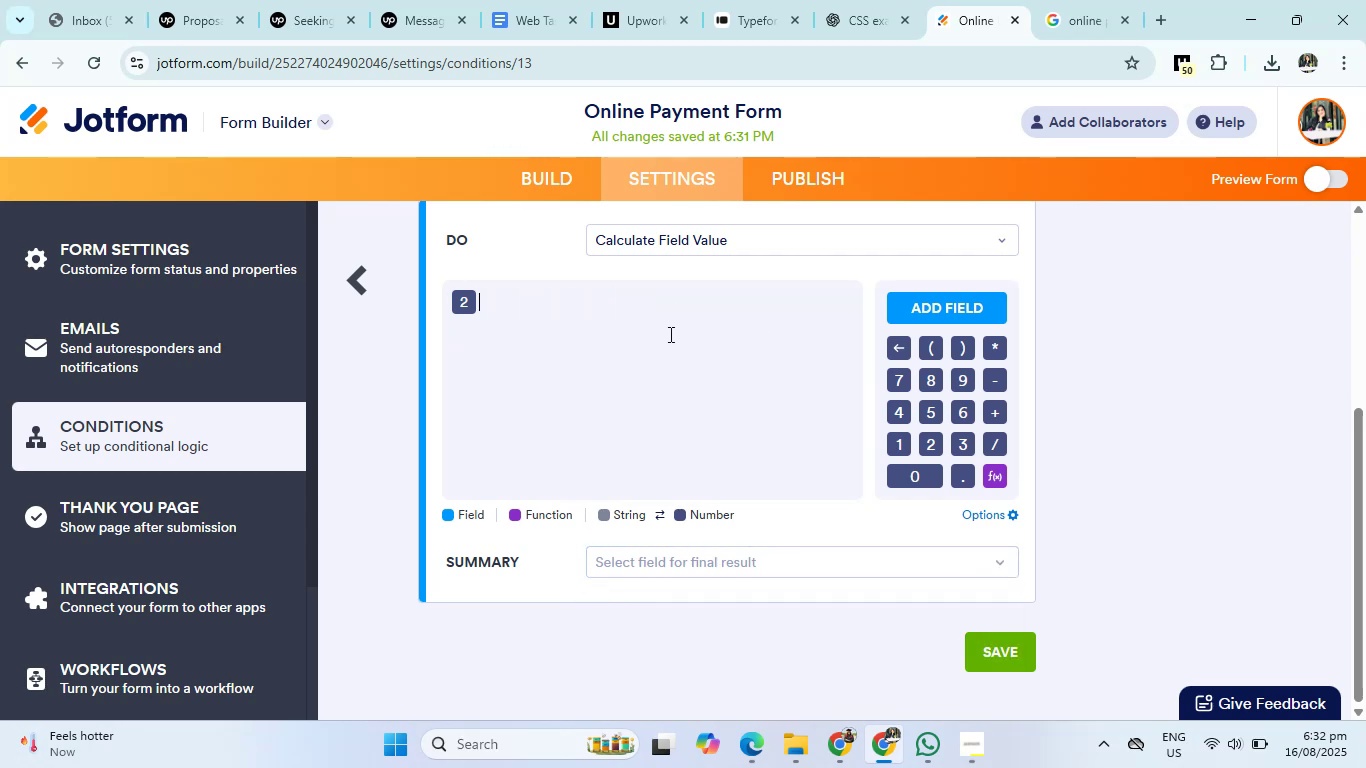 
key(Backspace)
 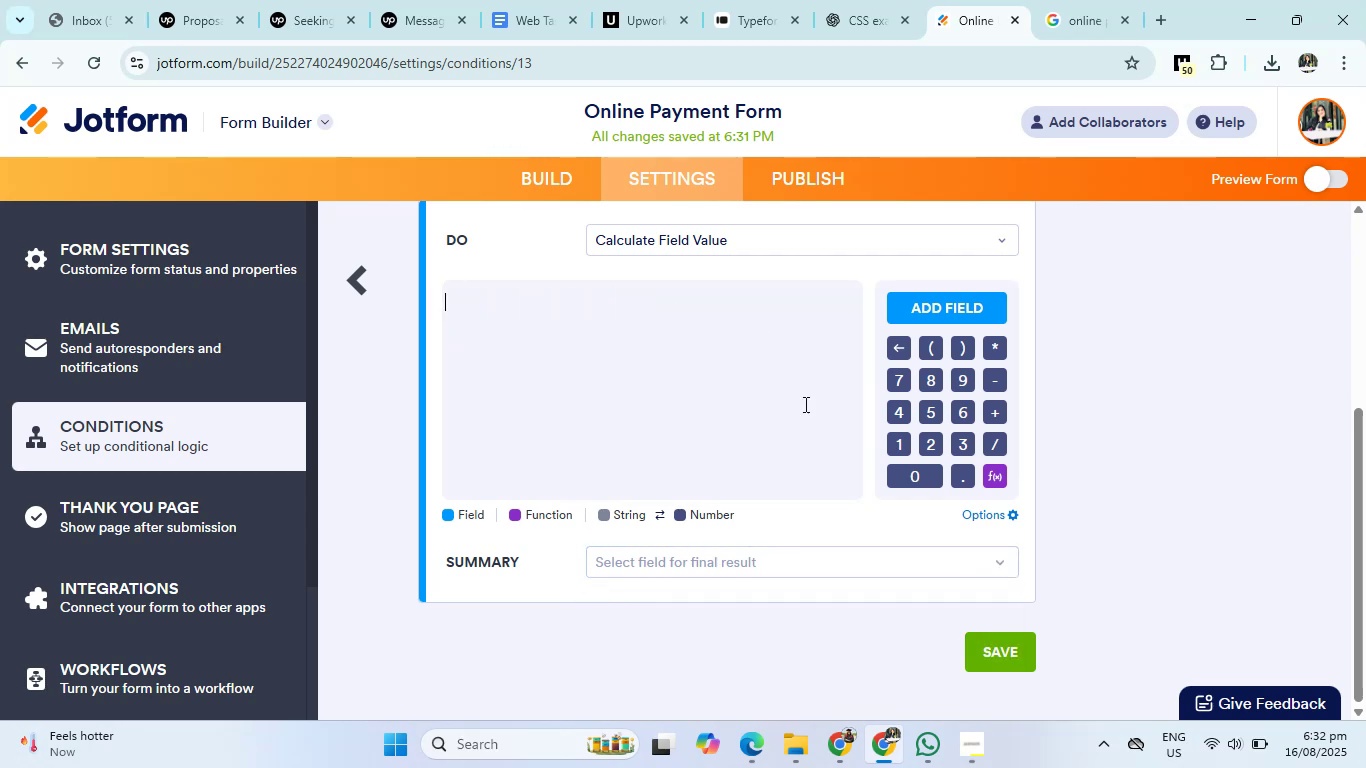 
key(Backspace)
 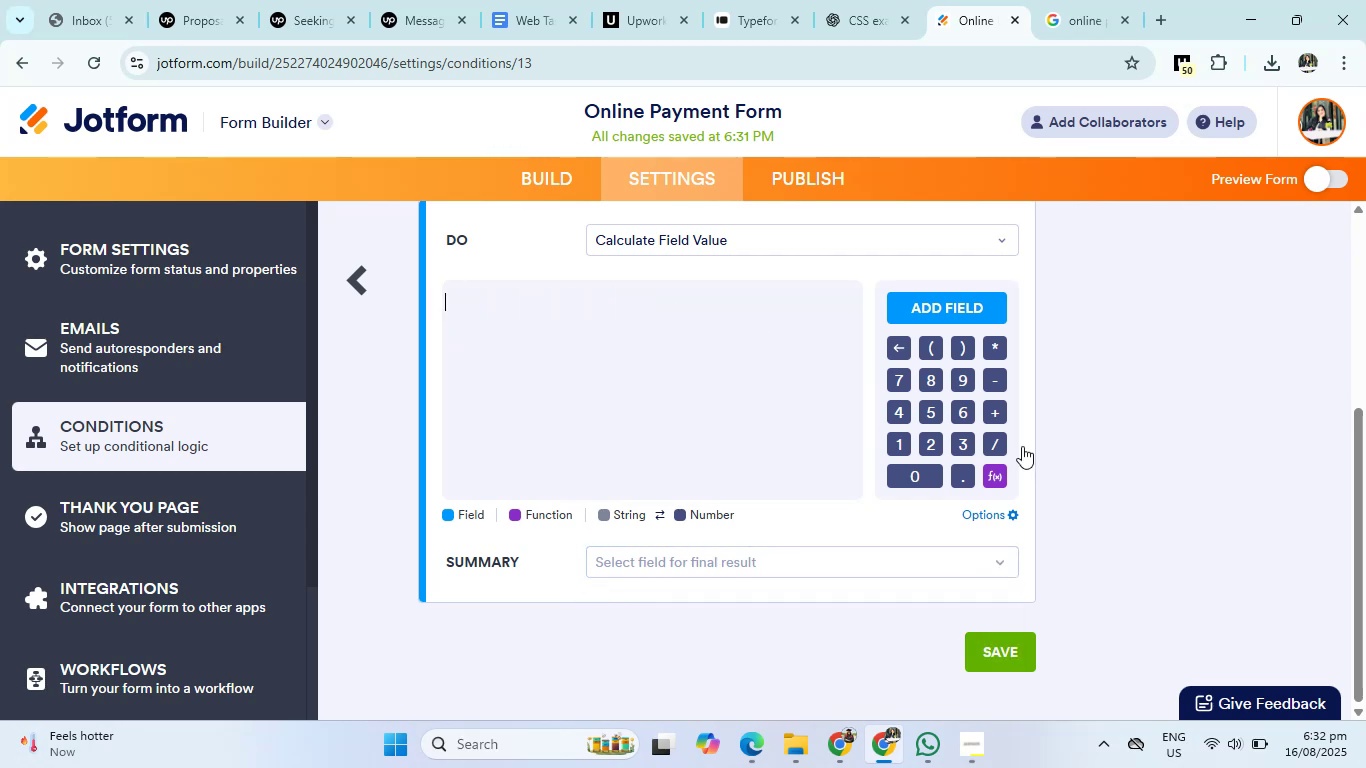 
key(Backspace)
 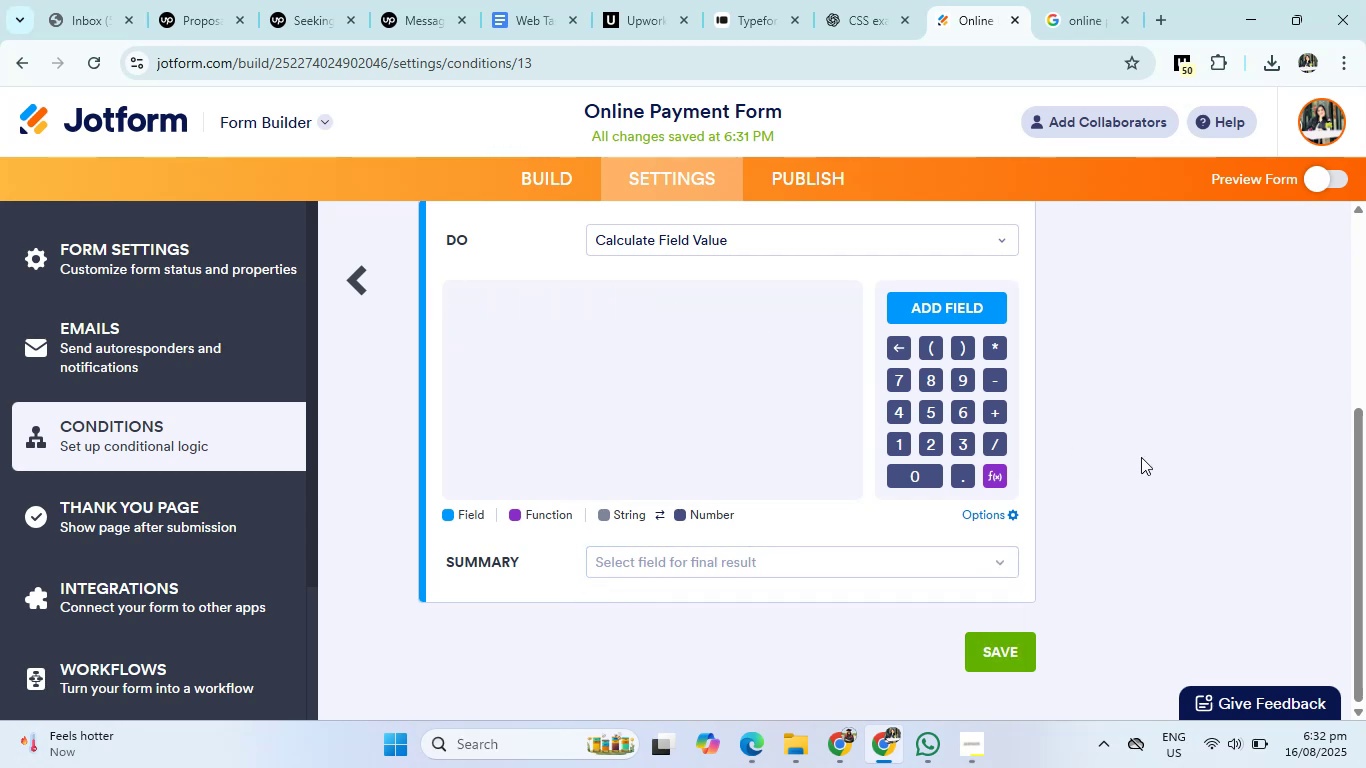 
left_click([1141, 457])
 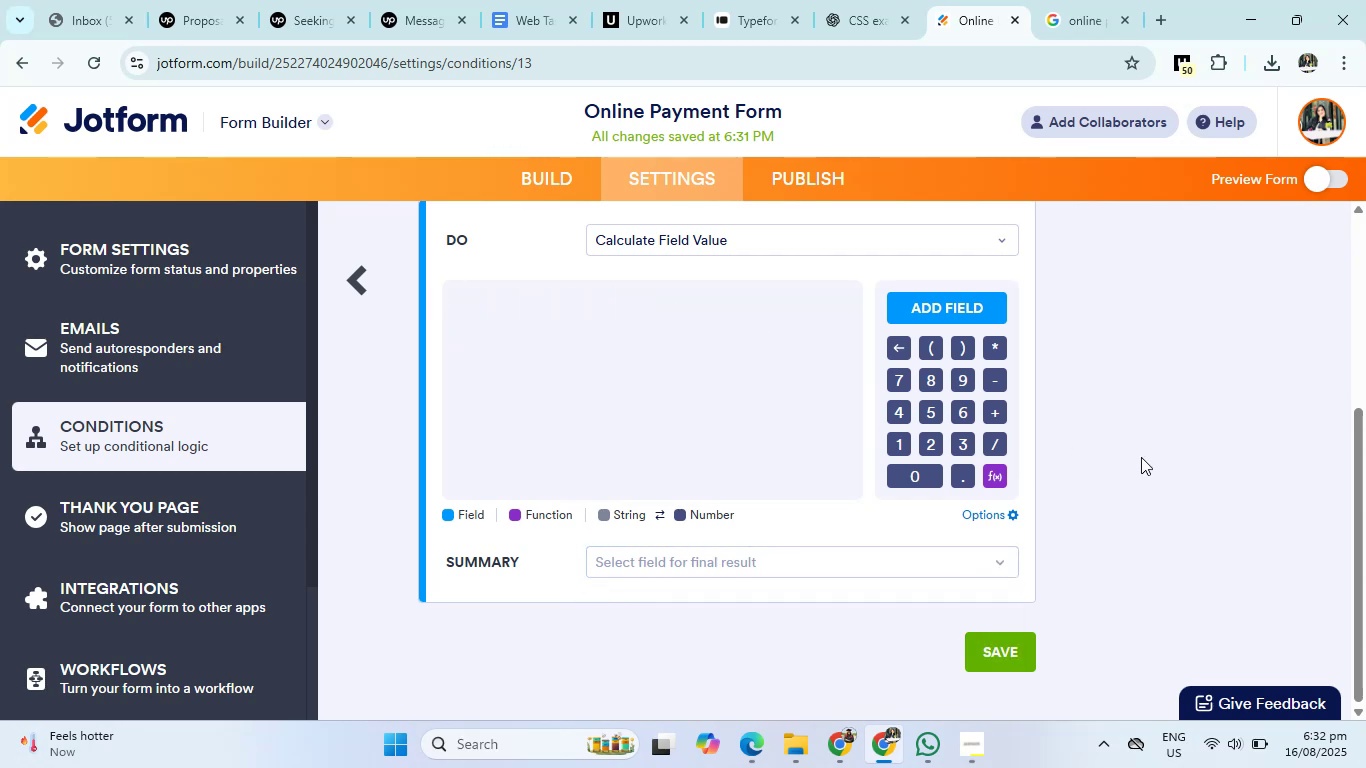 
scroll: coordinate [1141, 457], scroll_direction: down, amount: 6.0
 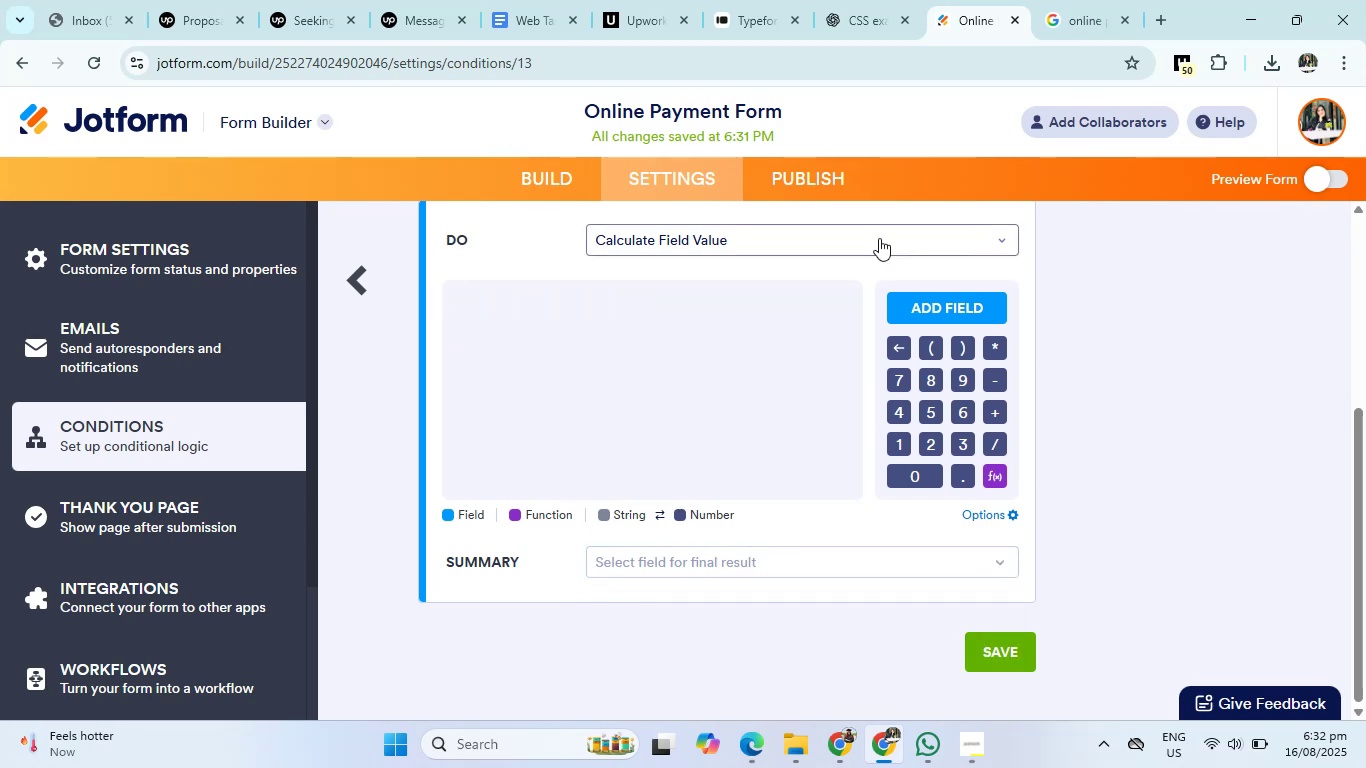 
left_click([879, 238])
 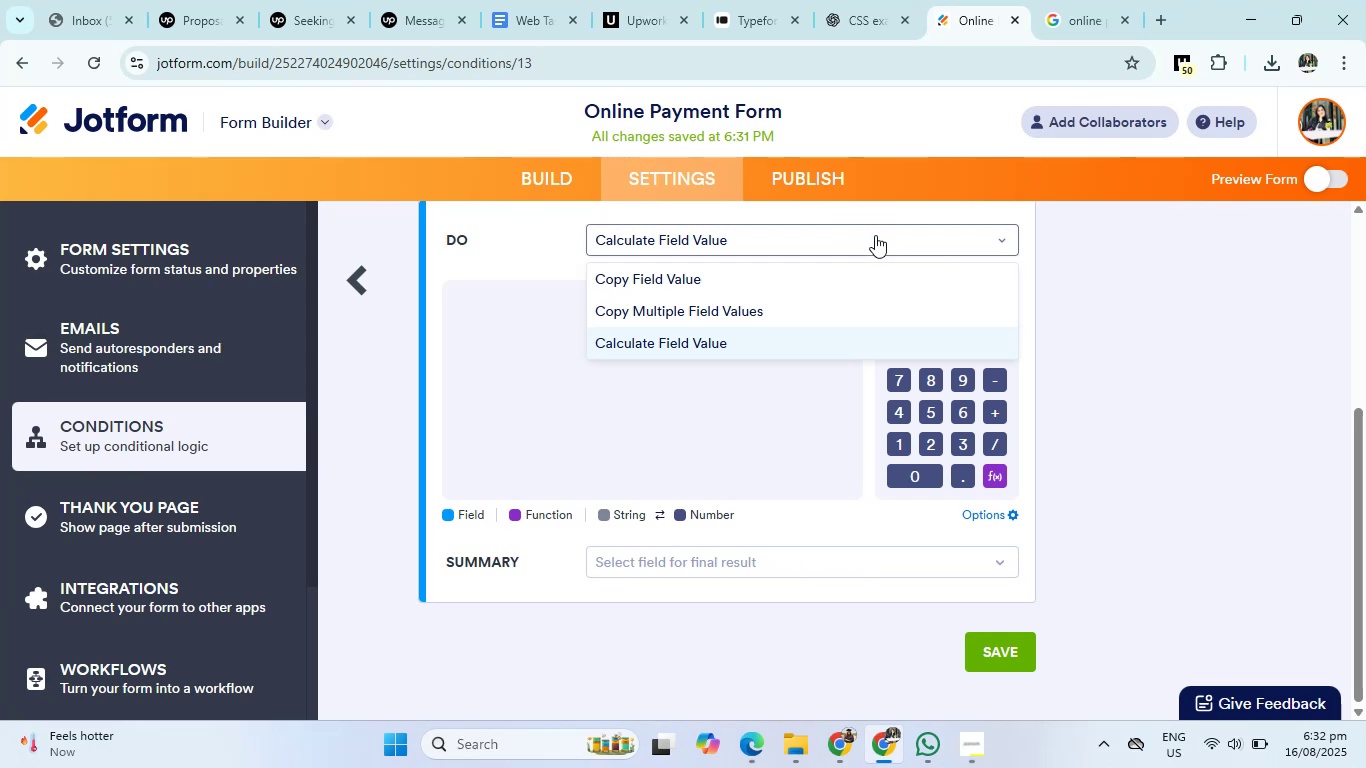 
left_click([688, 283])
 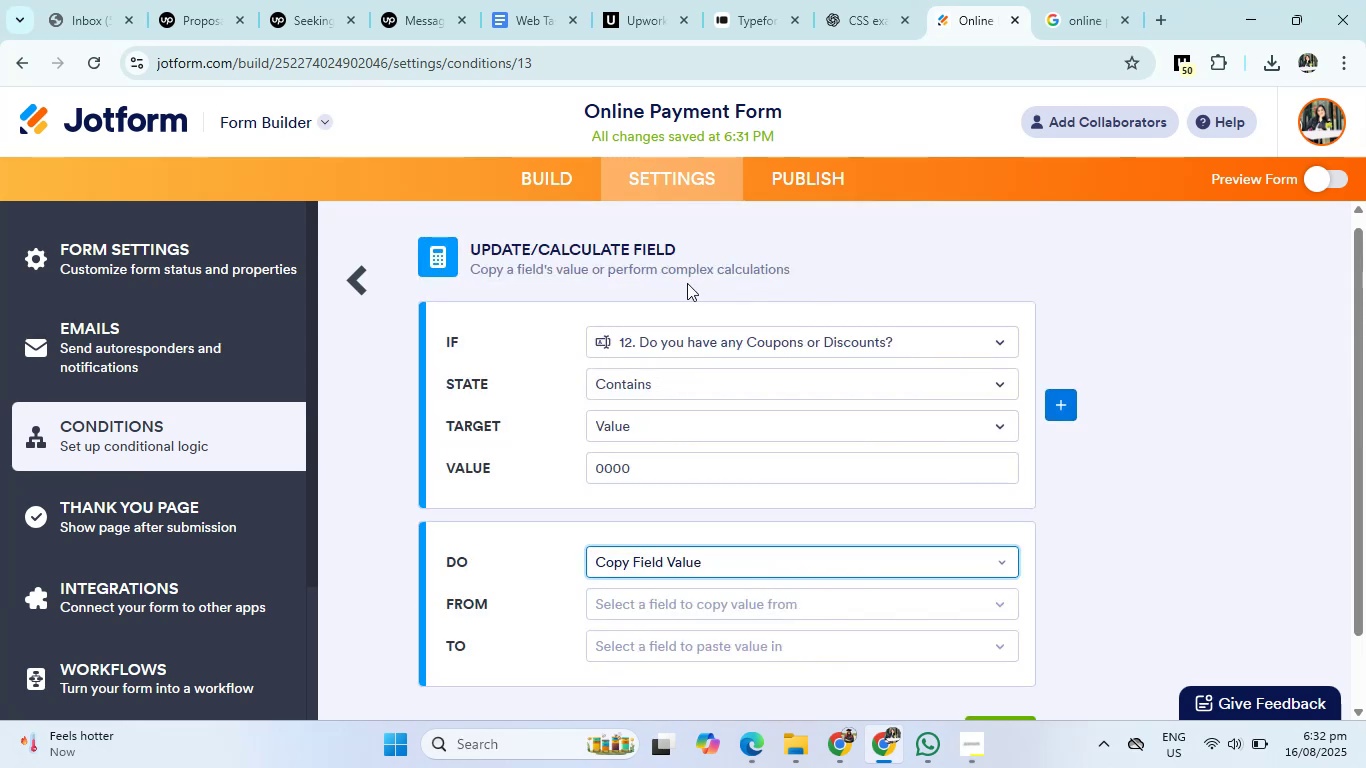 
scroll: coordinate [843, 439], scroll_direction: down, amount: 5.0
 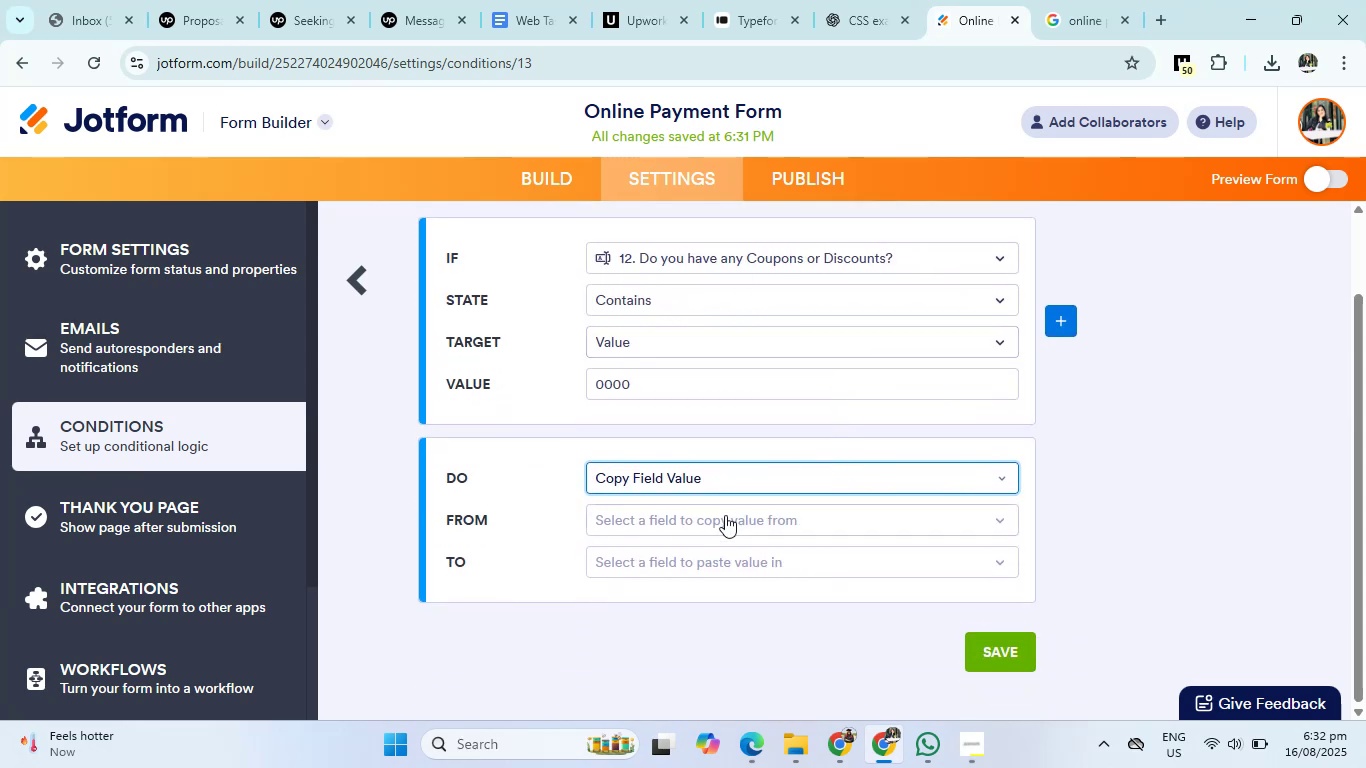 
left_click([725, 515])
 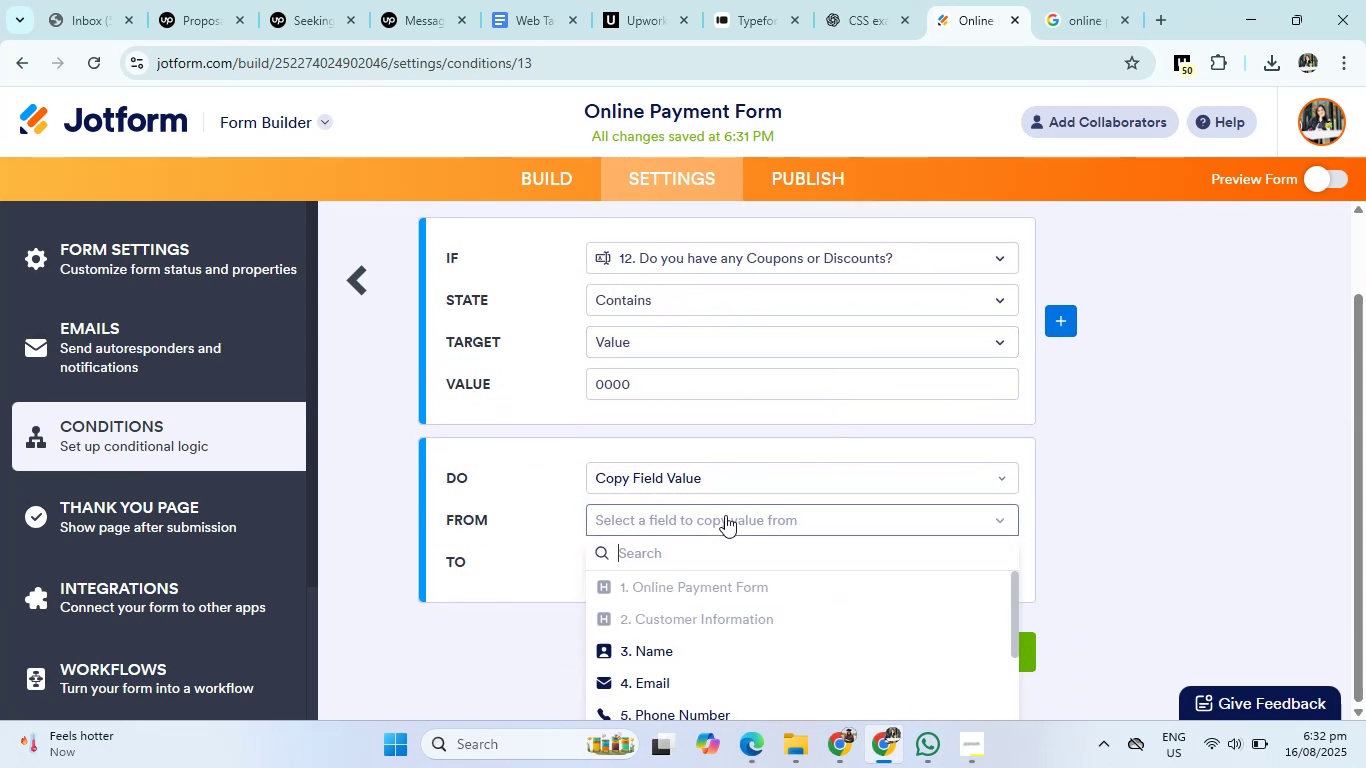 
scroll: coordinate [770, 666], scroll_direction: down, amount: 10.0
 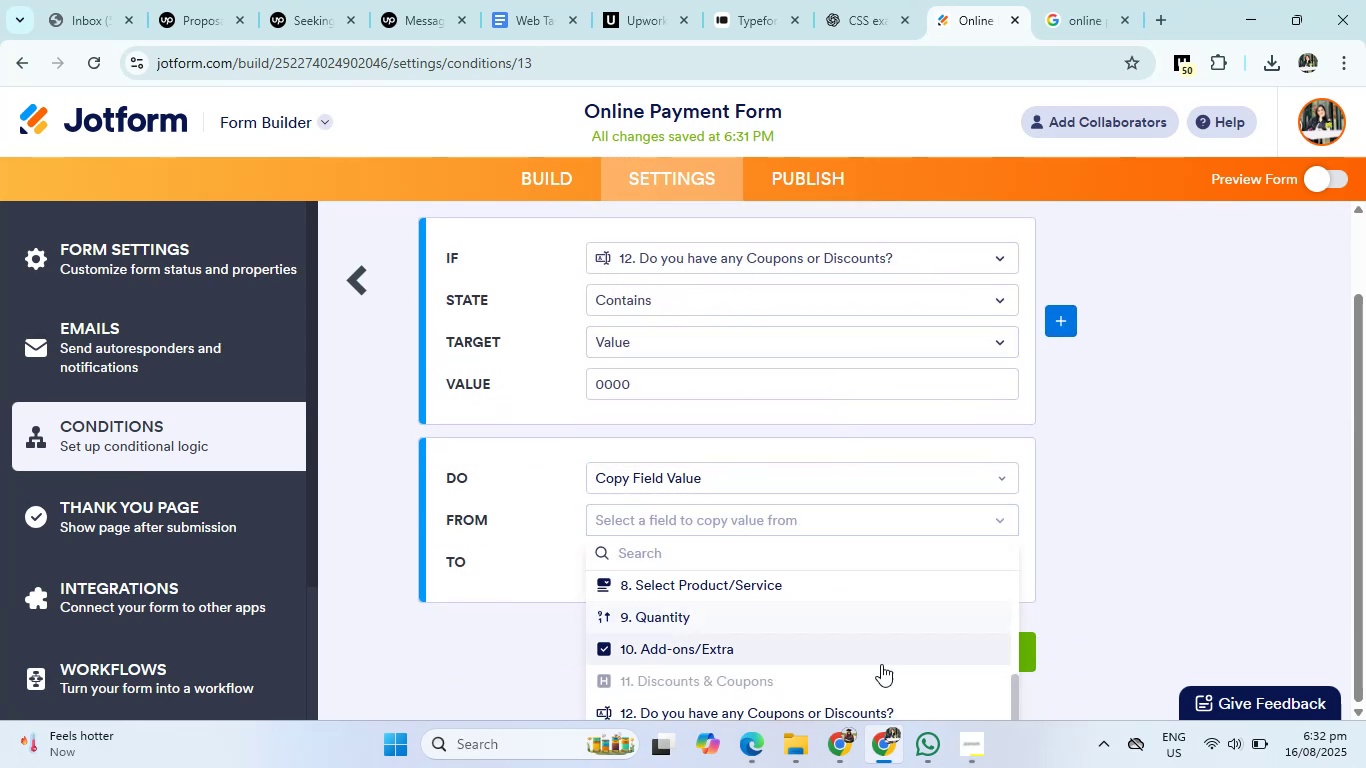 
left_click([830, 702])
 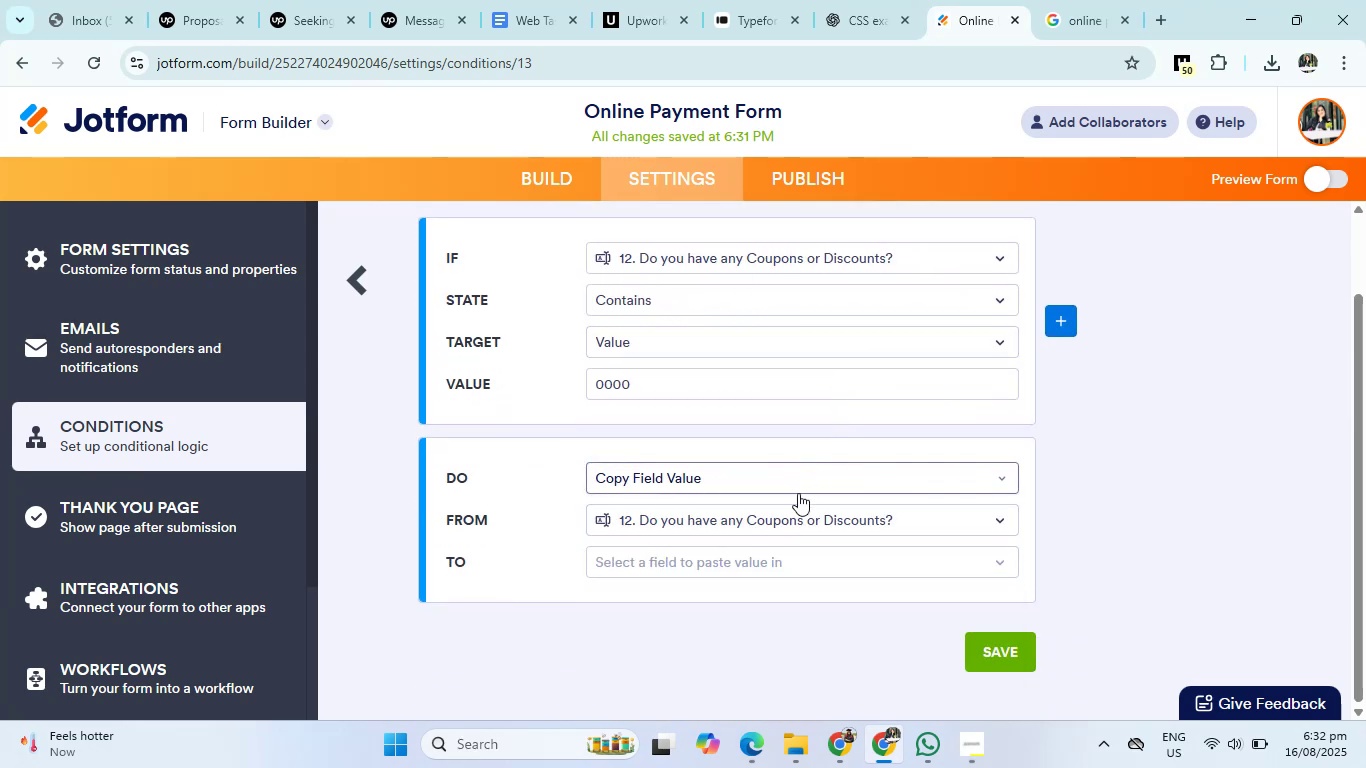 
left_click([778, 570])
 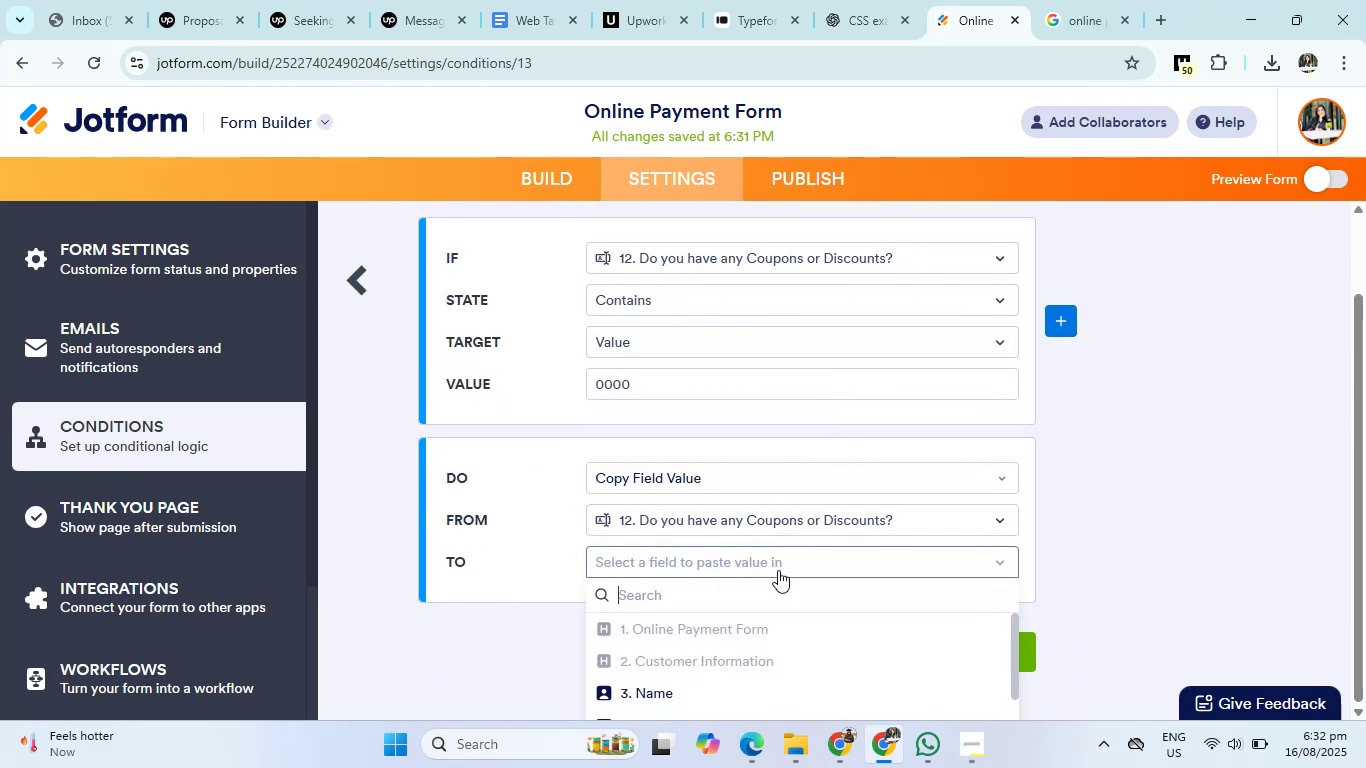 
scroll: coordinate [752, 666], scroll_direction: down, amount: 28.0
 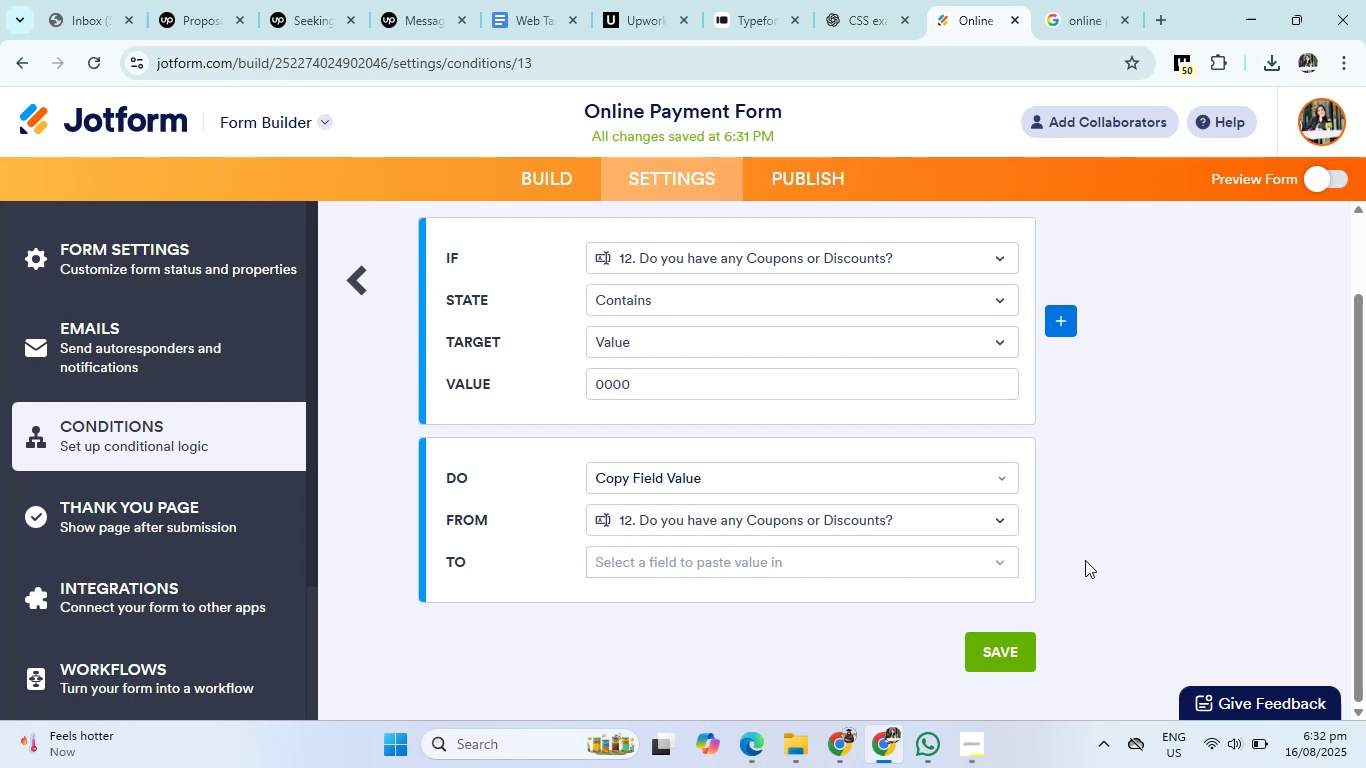 
double_click([875, 505])
 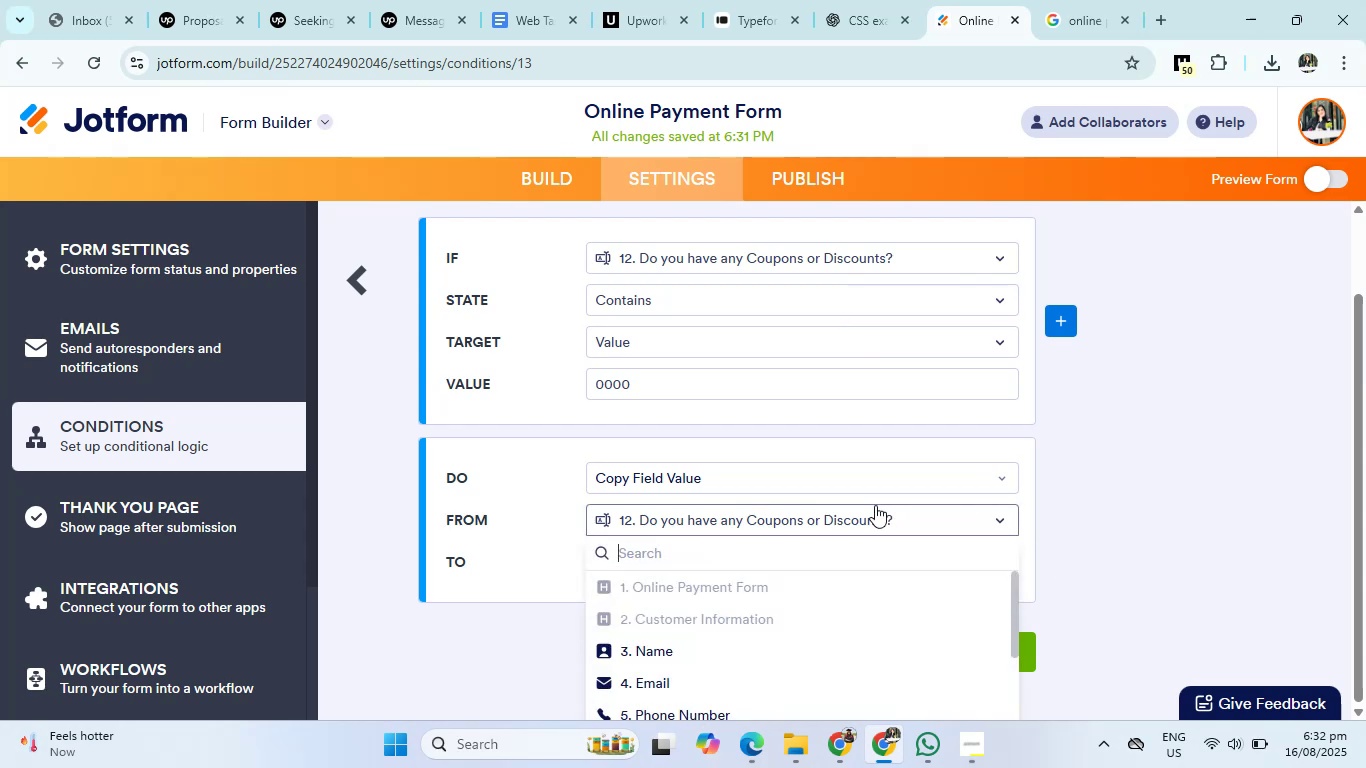 
triple_click([820, 464])
 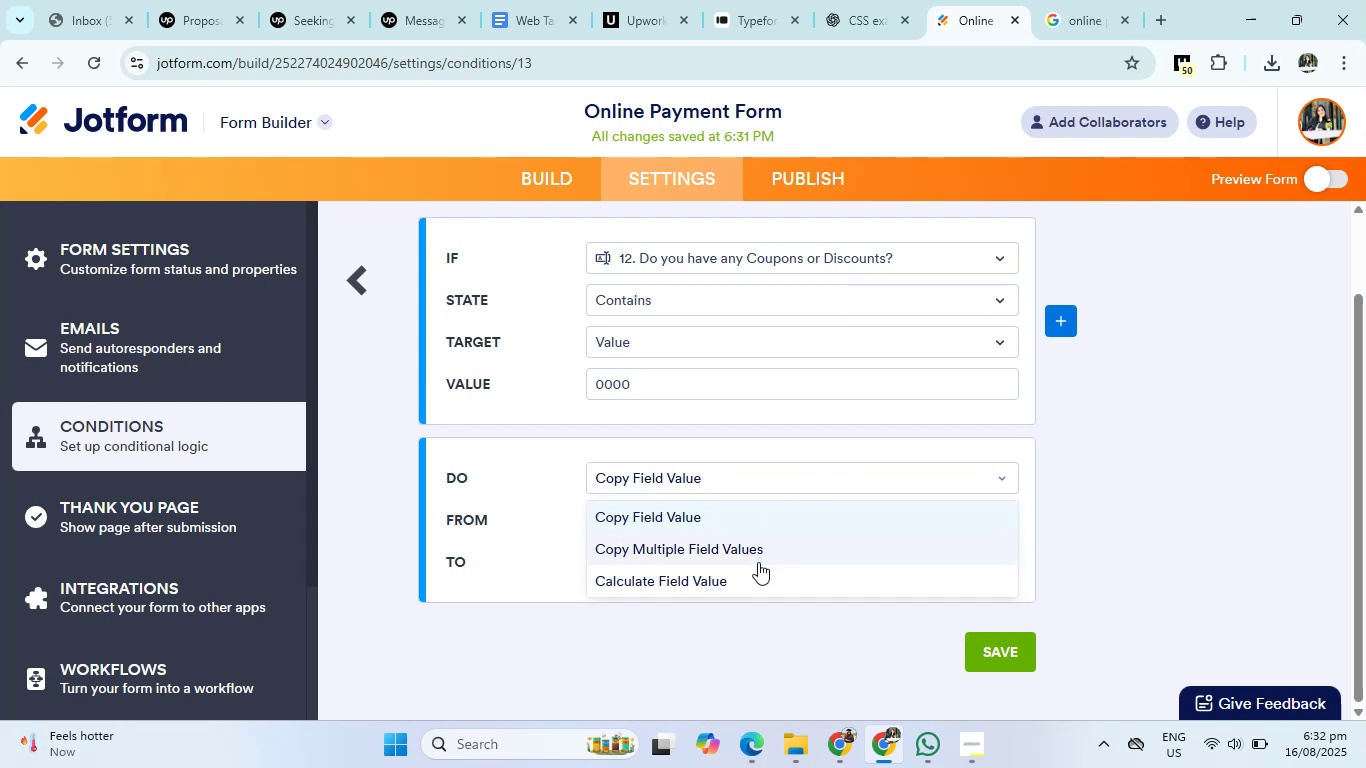 
left_click([756, 572])
 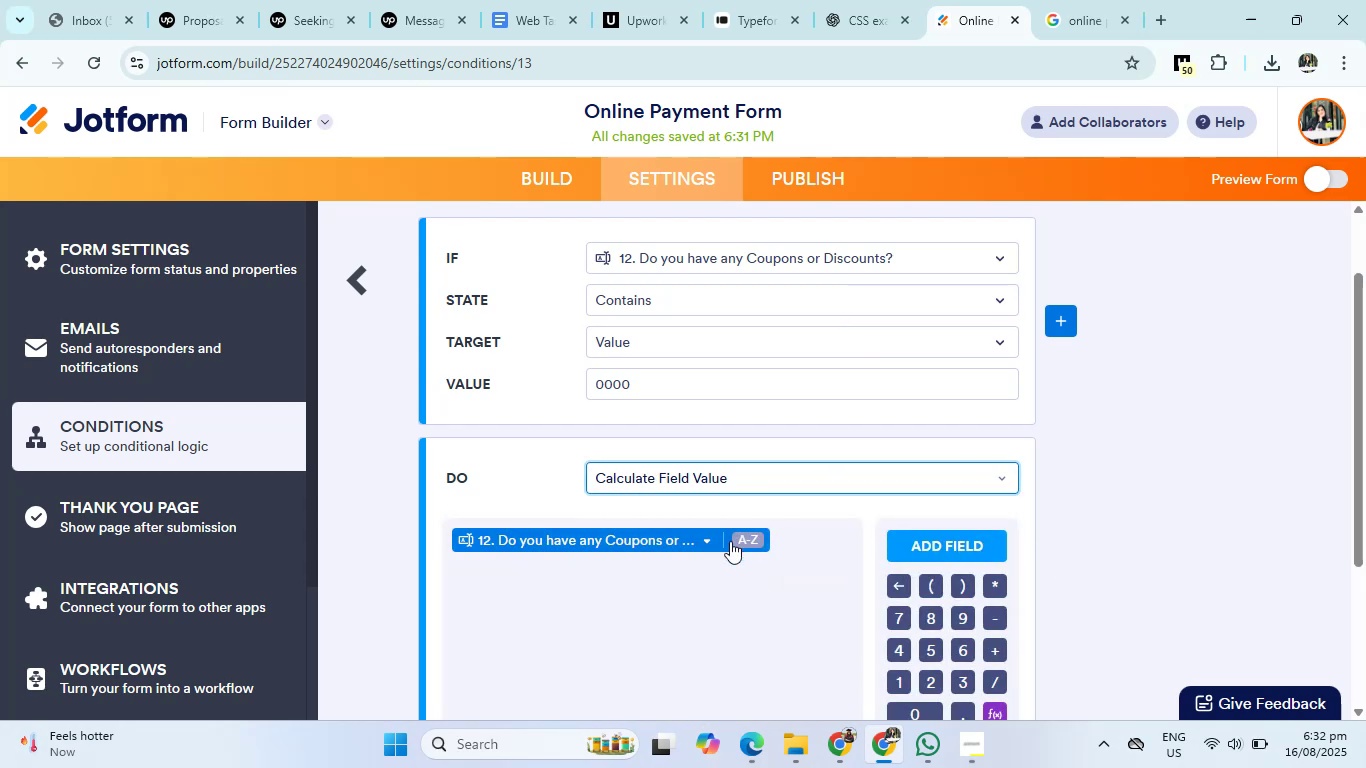 
scroll: coordinate [739, 592], scroll_direction: down, amount: 5.0
 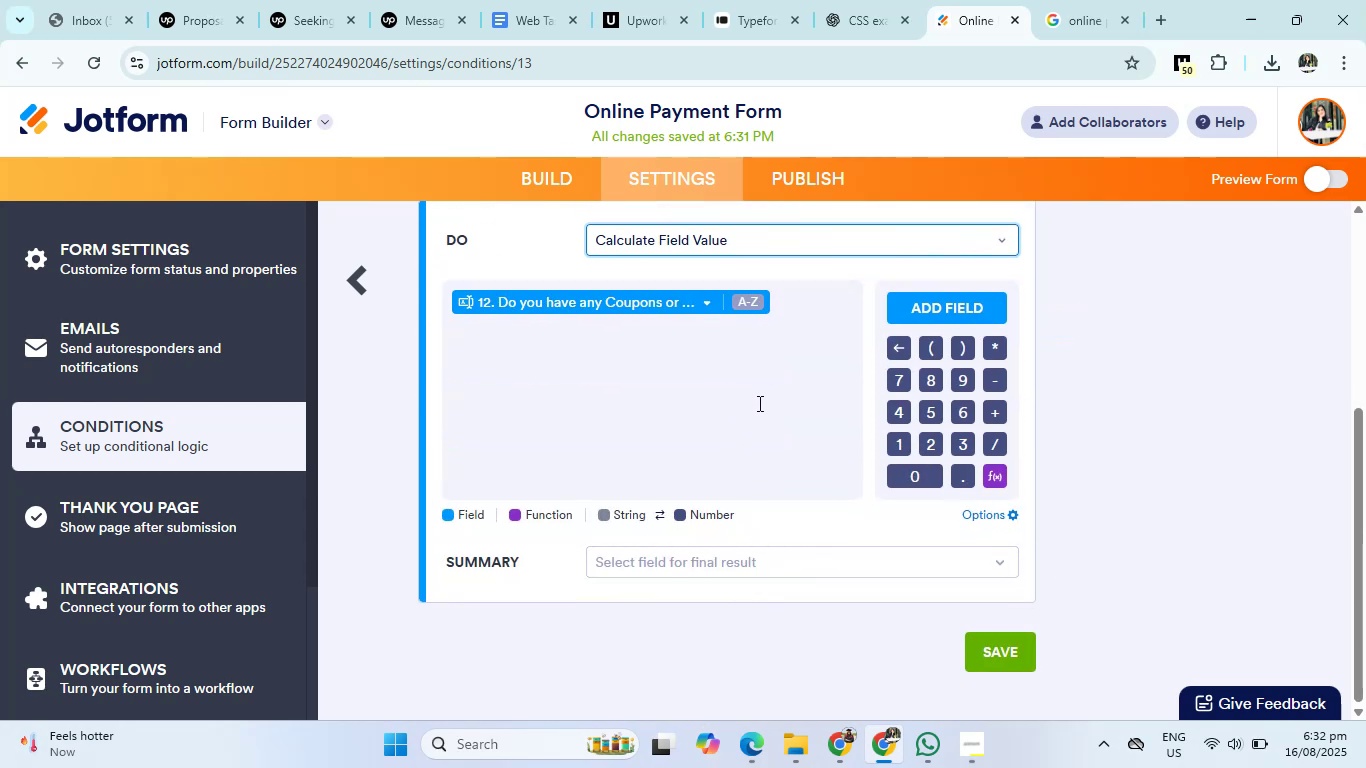 
left_click([907, 565])
 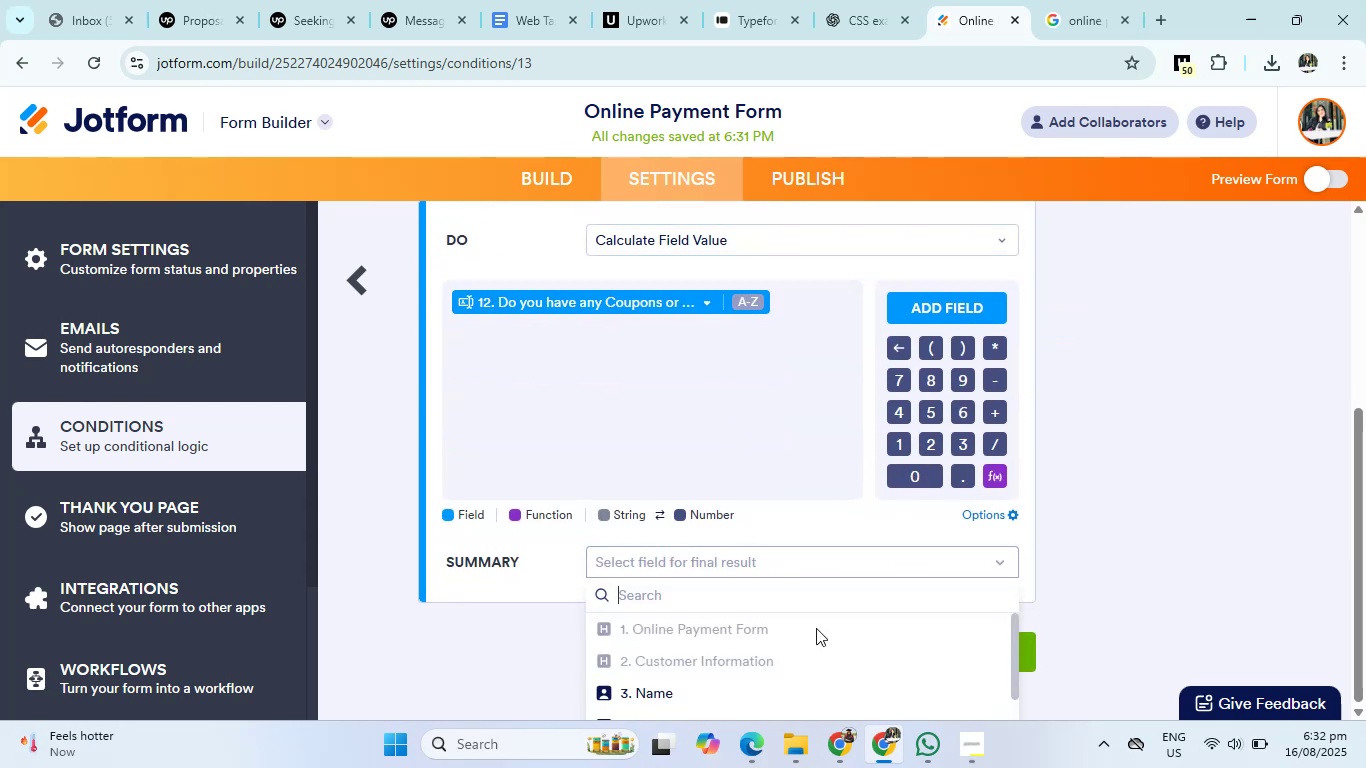 
scroll: coordinate [797, 679], scroll_direction: down, amount: 15.0
 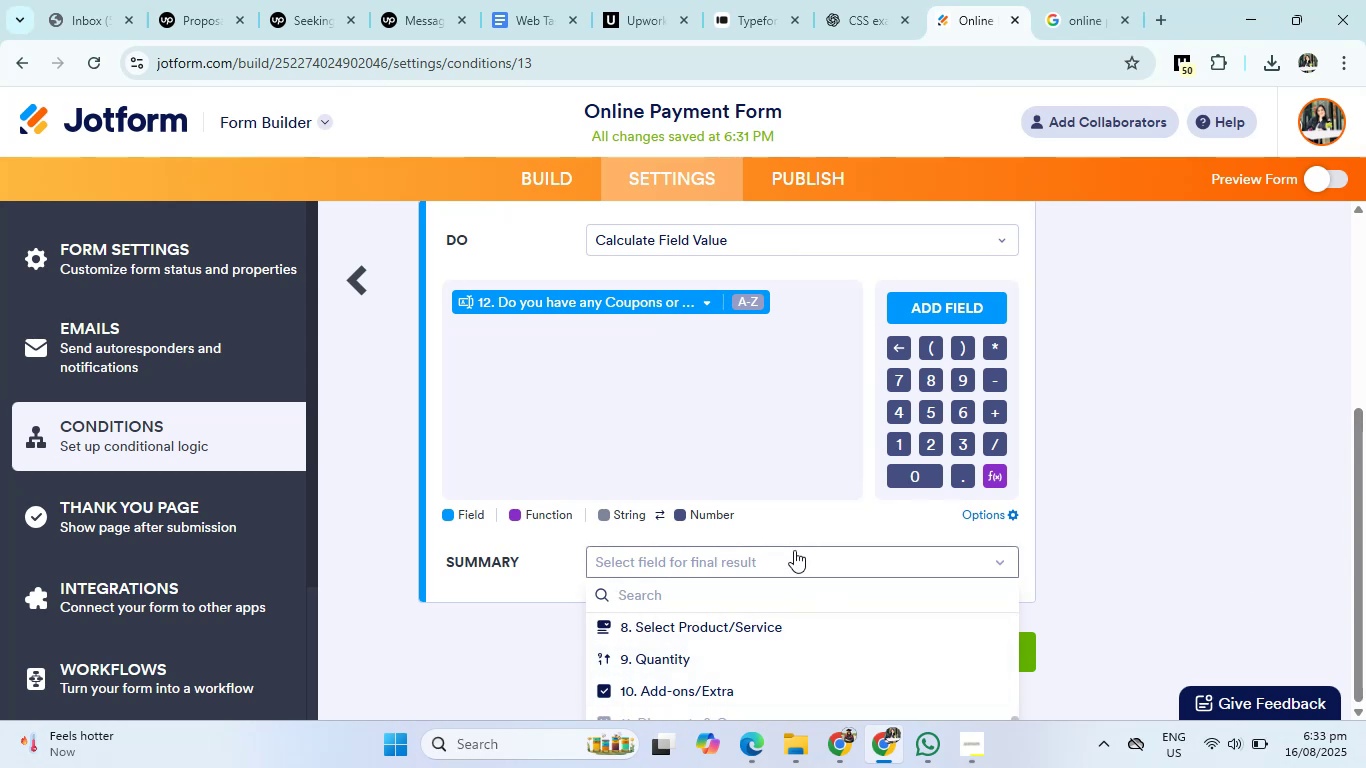 
double_click([1021, 515])
 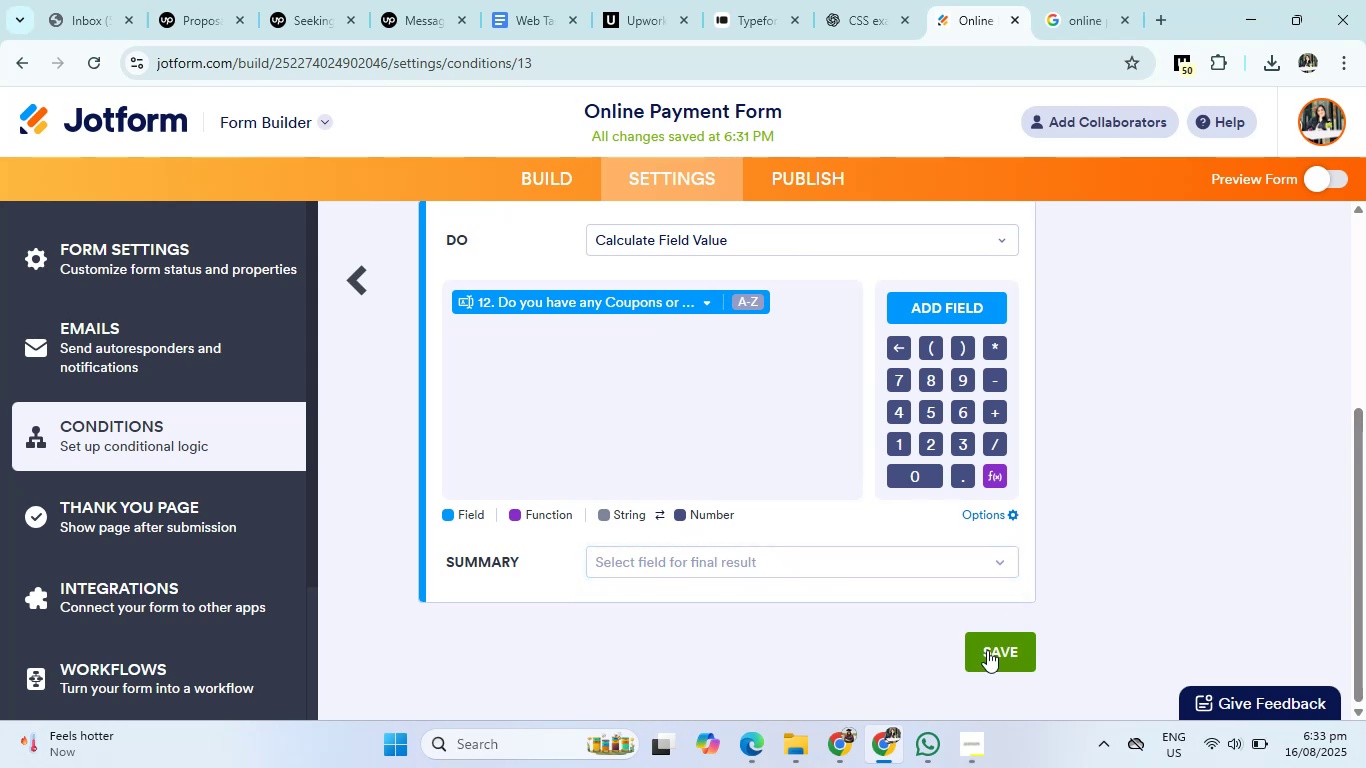 
left_click([984, 659])
 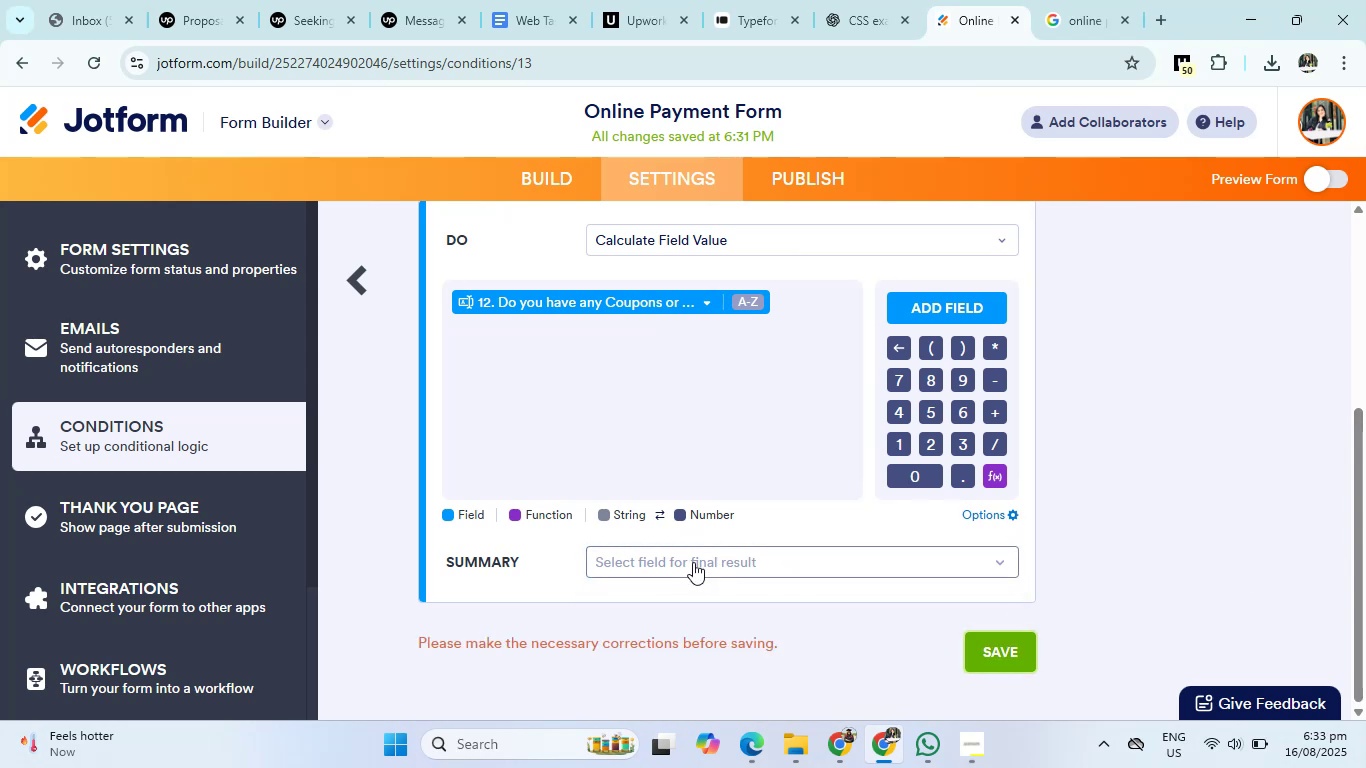 
scroll: coordinate [698, 546], scroll_direction: up, amount: 6.0
 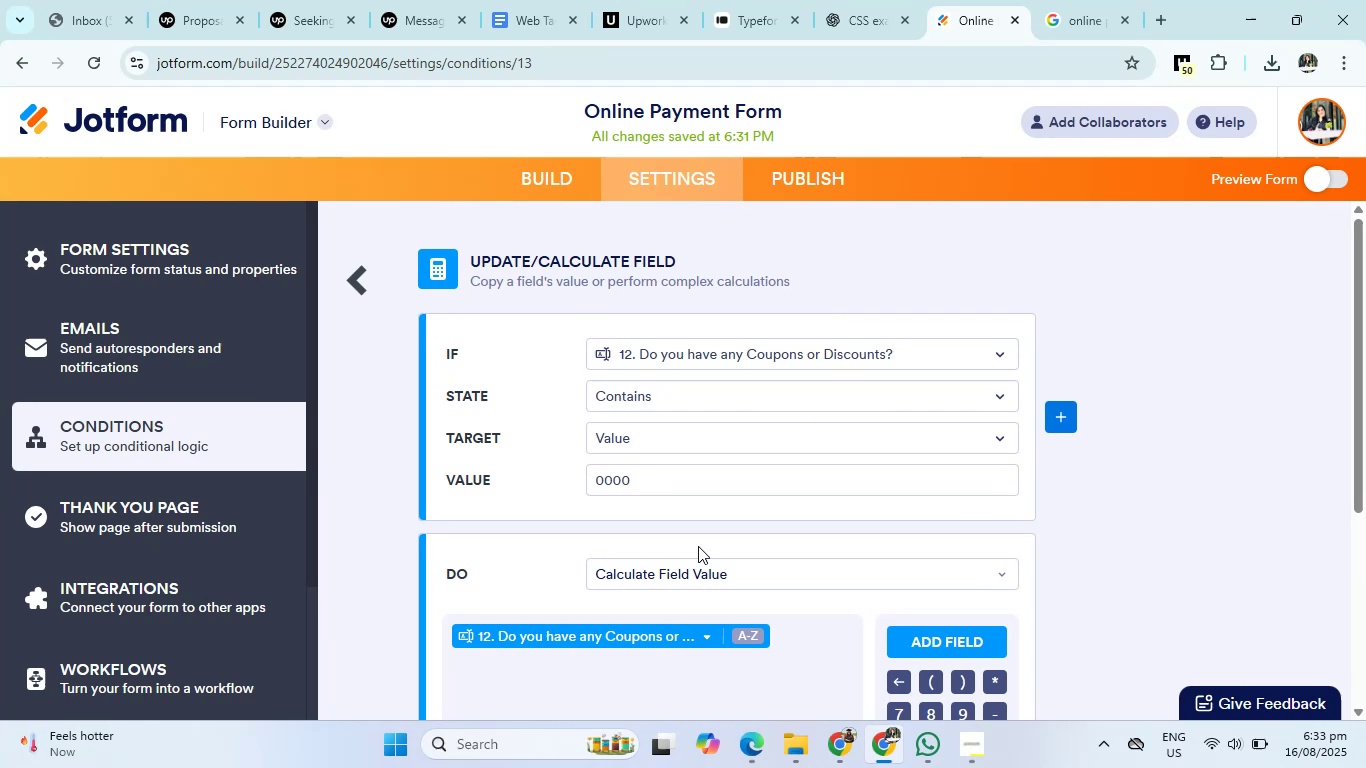 
scroll: coordinate [698, 546], scroll_direction: down, amount: 1.0
 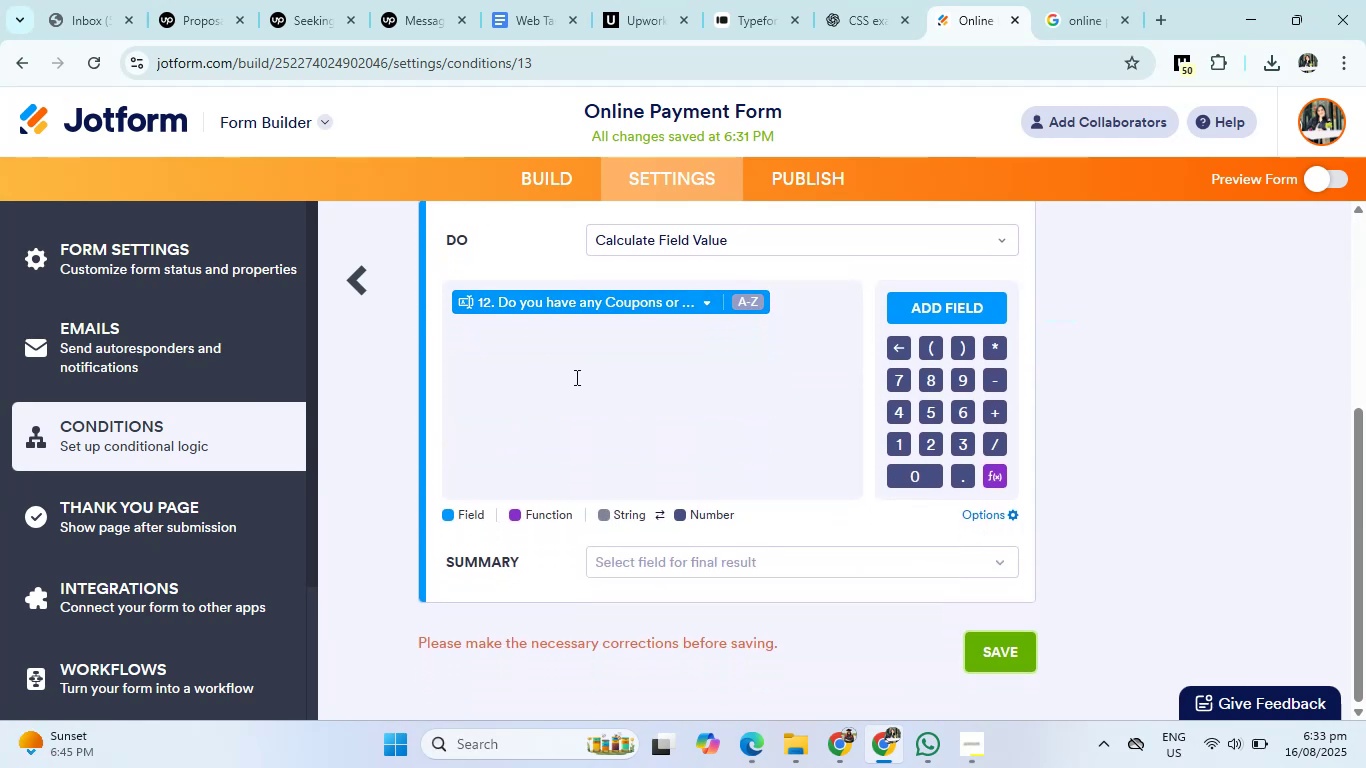 
left_click([541, 342])
 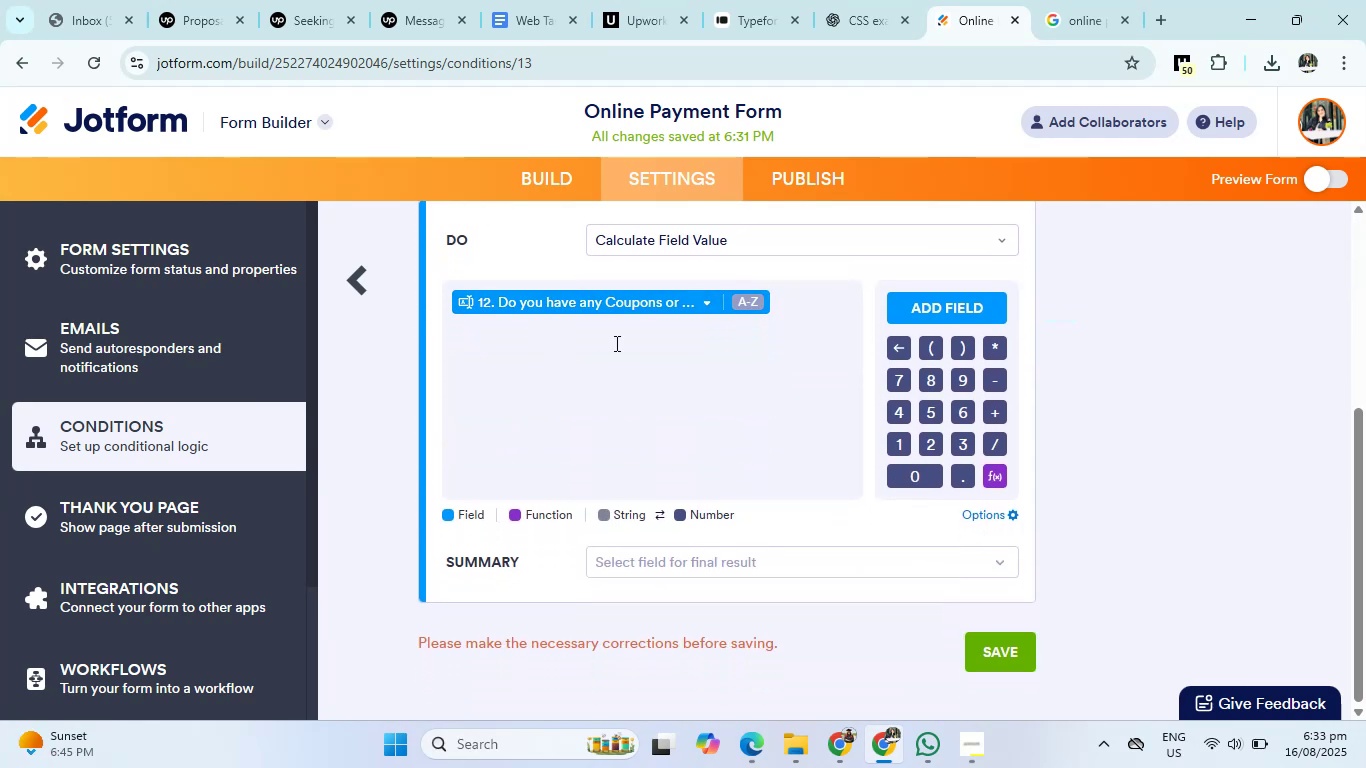 
type(Dis)
key(Backspace)
key(Backspace)
key(Backspace)
type(10% discount Applied)
 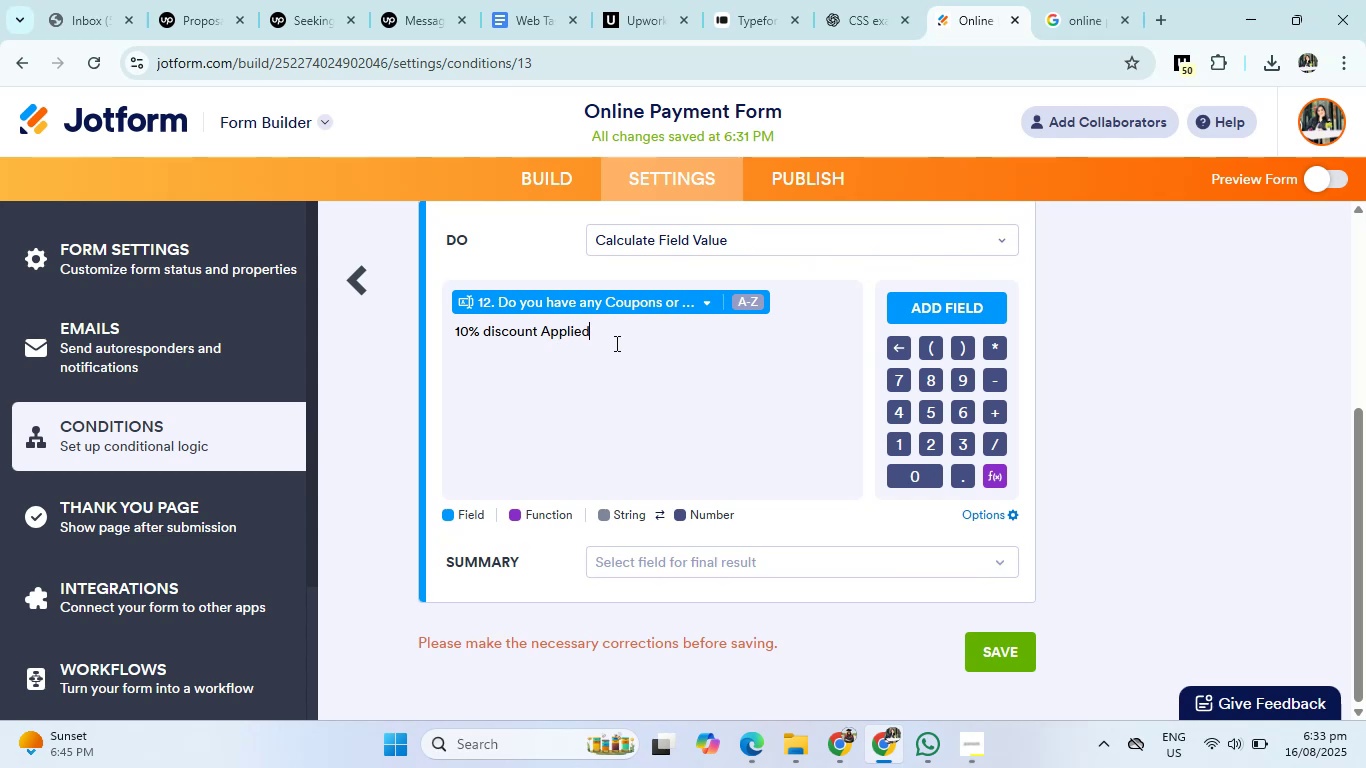 
left_click([699, 570])
 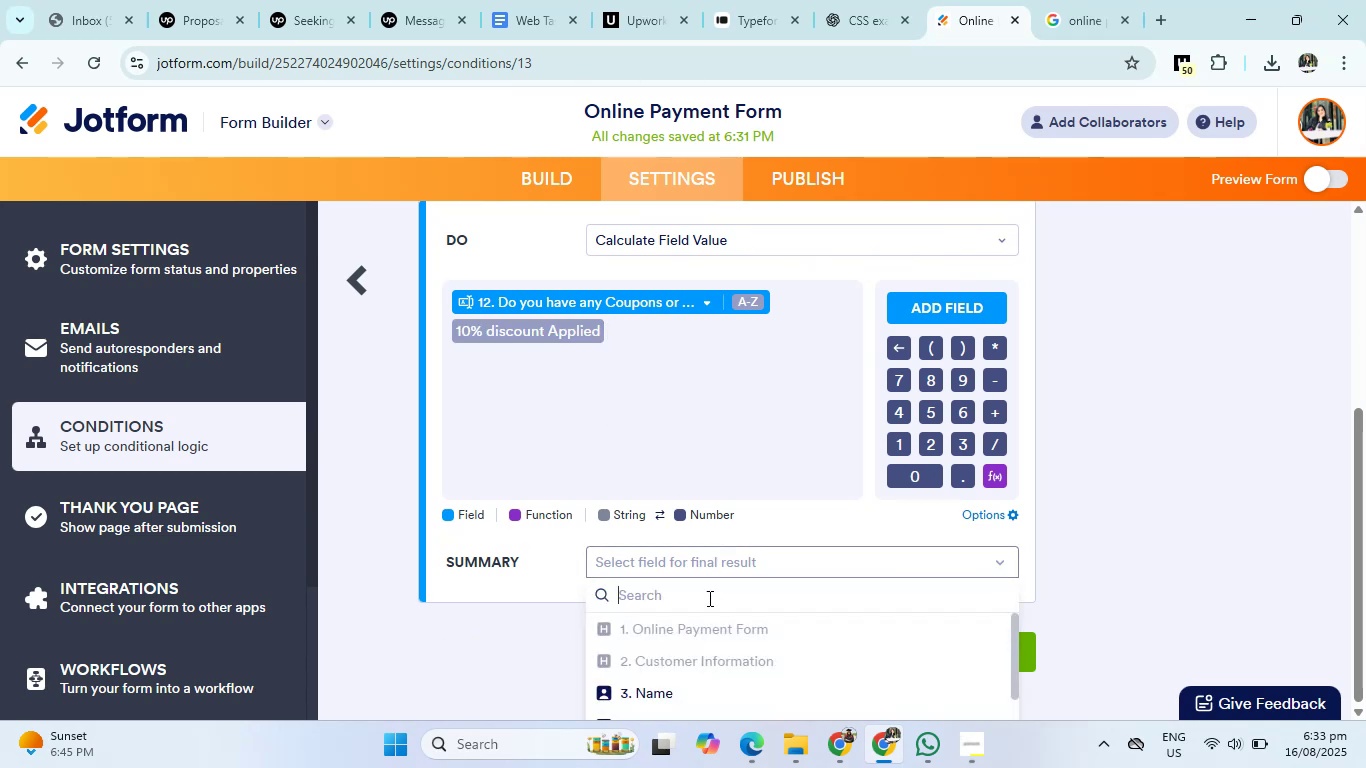 
scroll: coordinate [724, 662], scroll_direction: down, amount: 5.0
 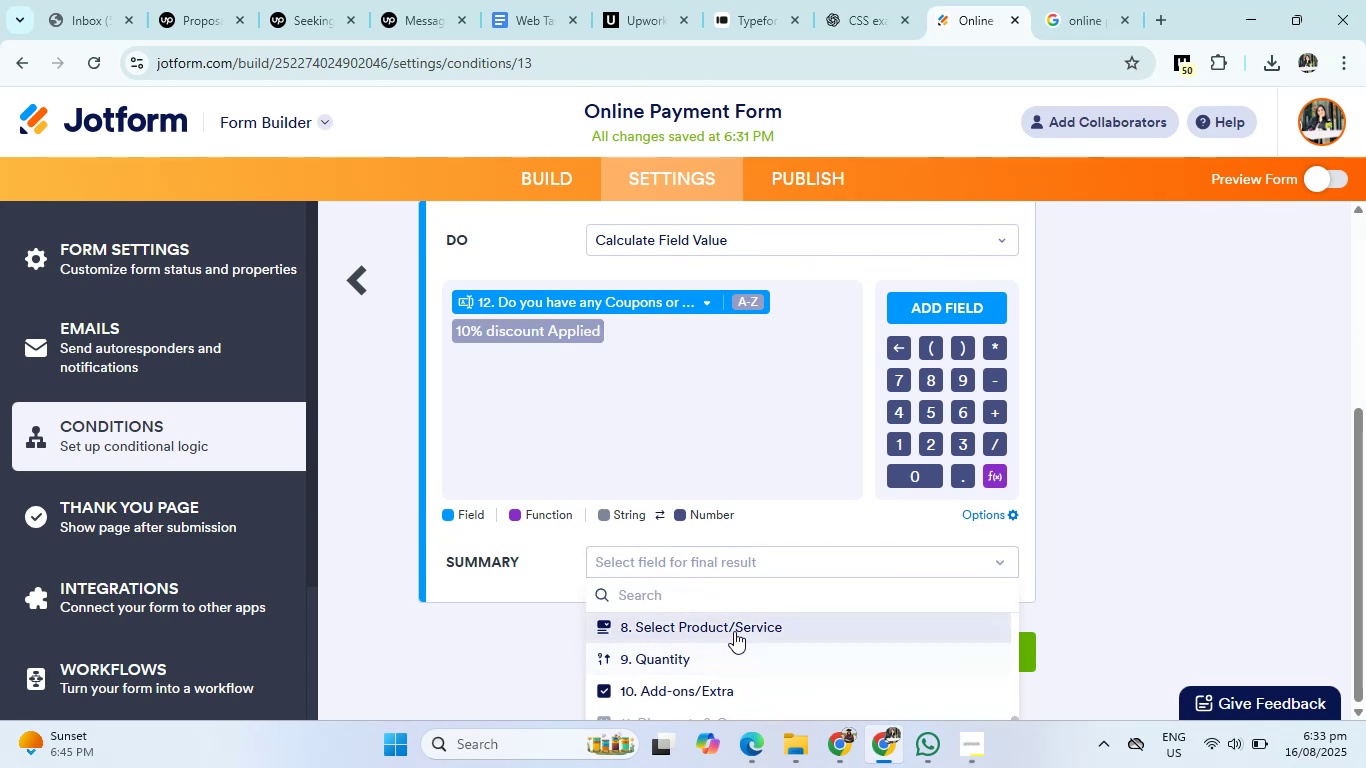 
left_click([734, 631])
 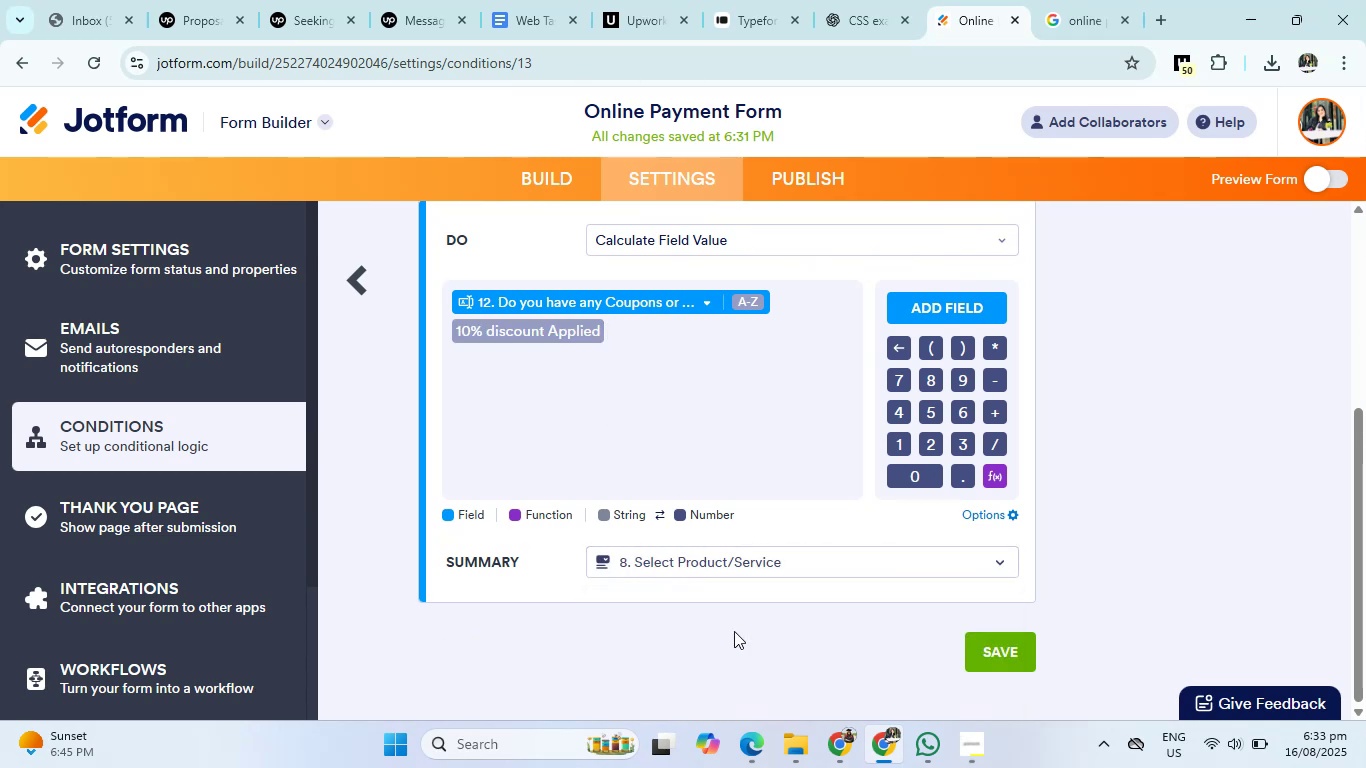 
scroll: coordinate [734, 630], scroll_direction: down, amount: 6.0
 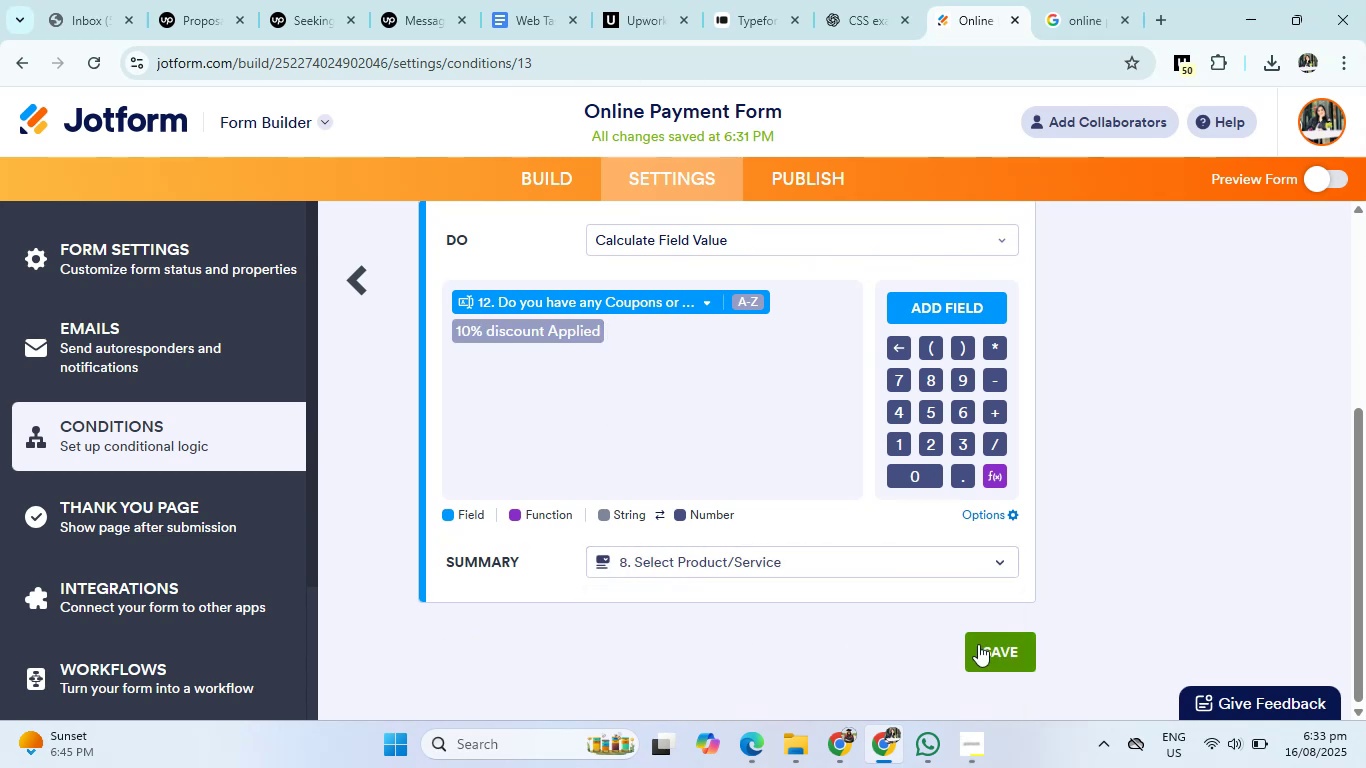 
left_click([1000, 653])
 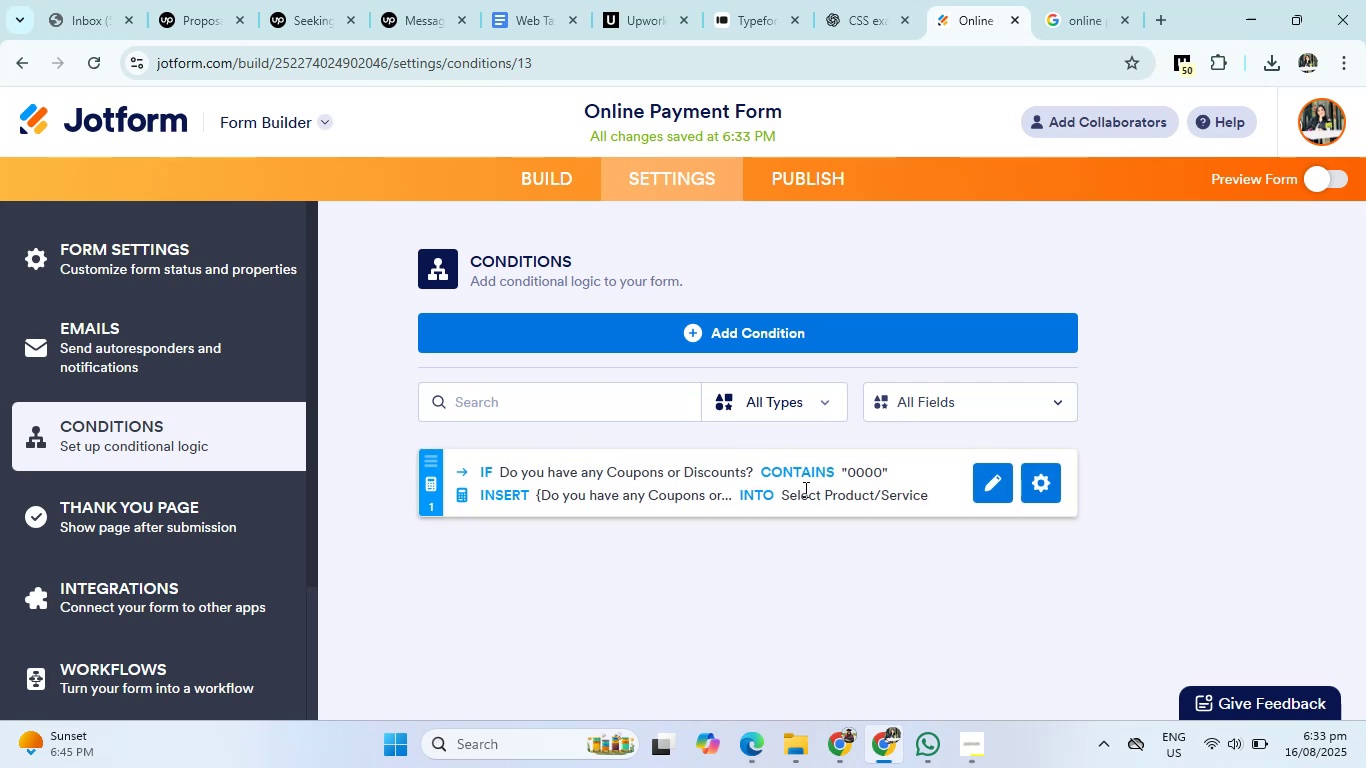 
wait(8.48)
 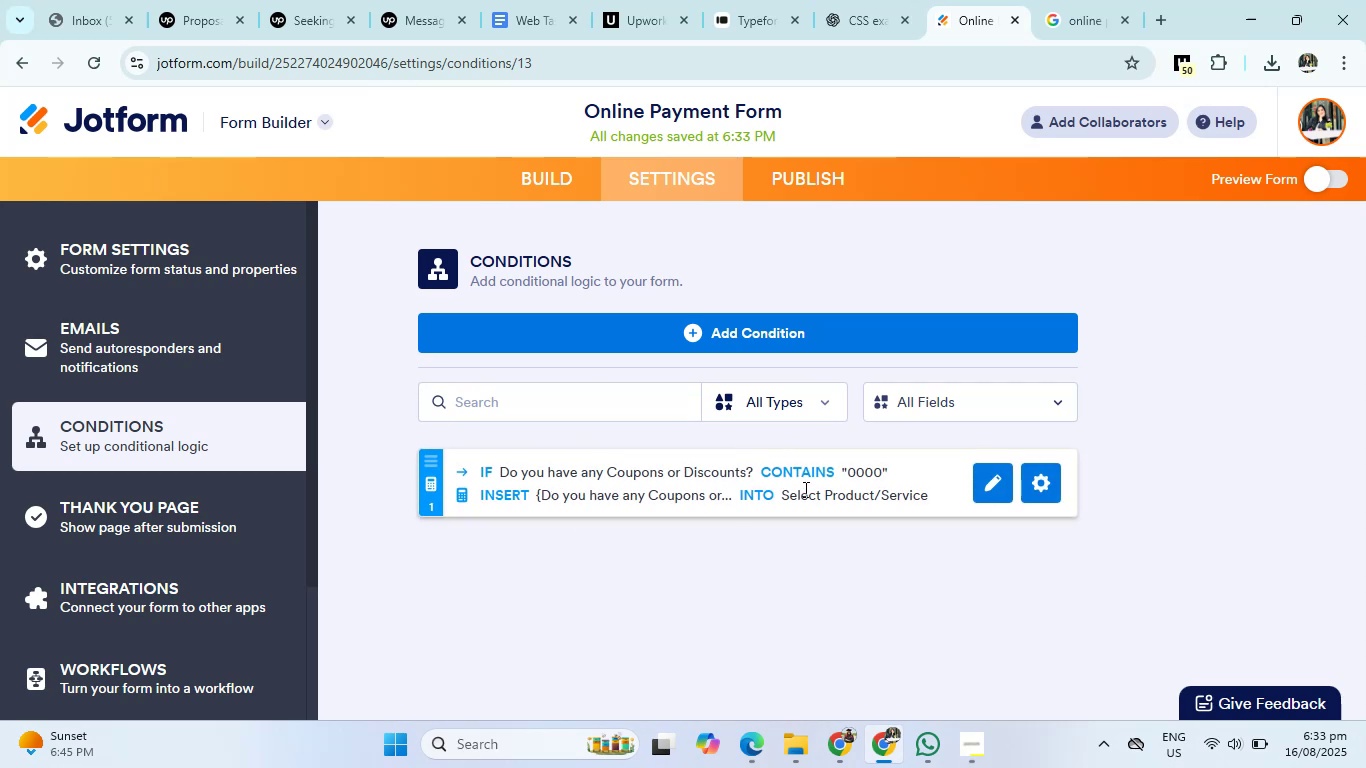 
left_click([980, 488])
 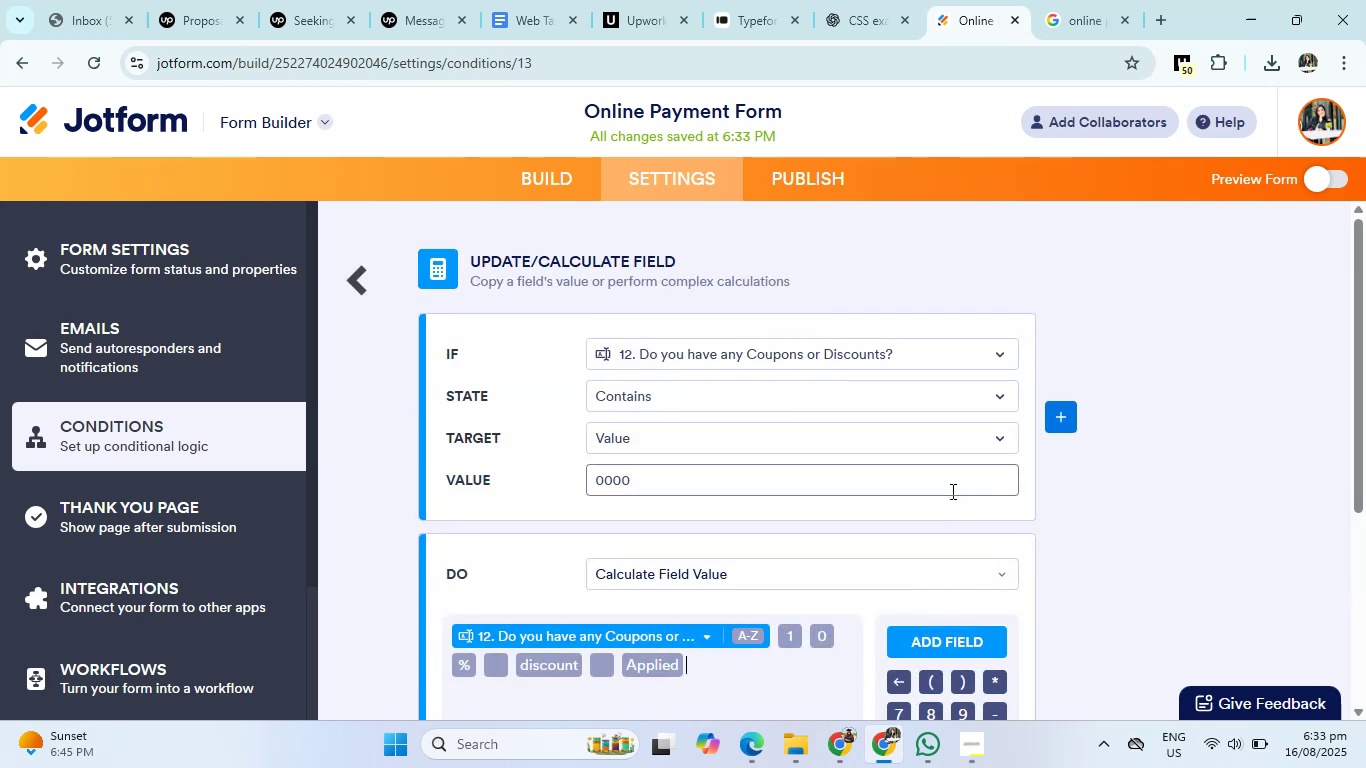 
scroll: coordinate [806, 566], scroll_direction: down, amount: 3.0
 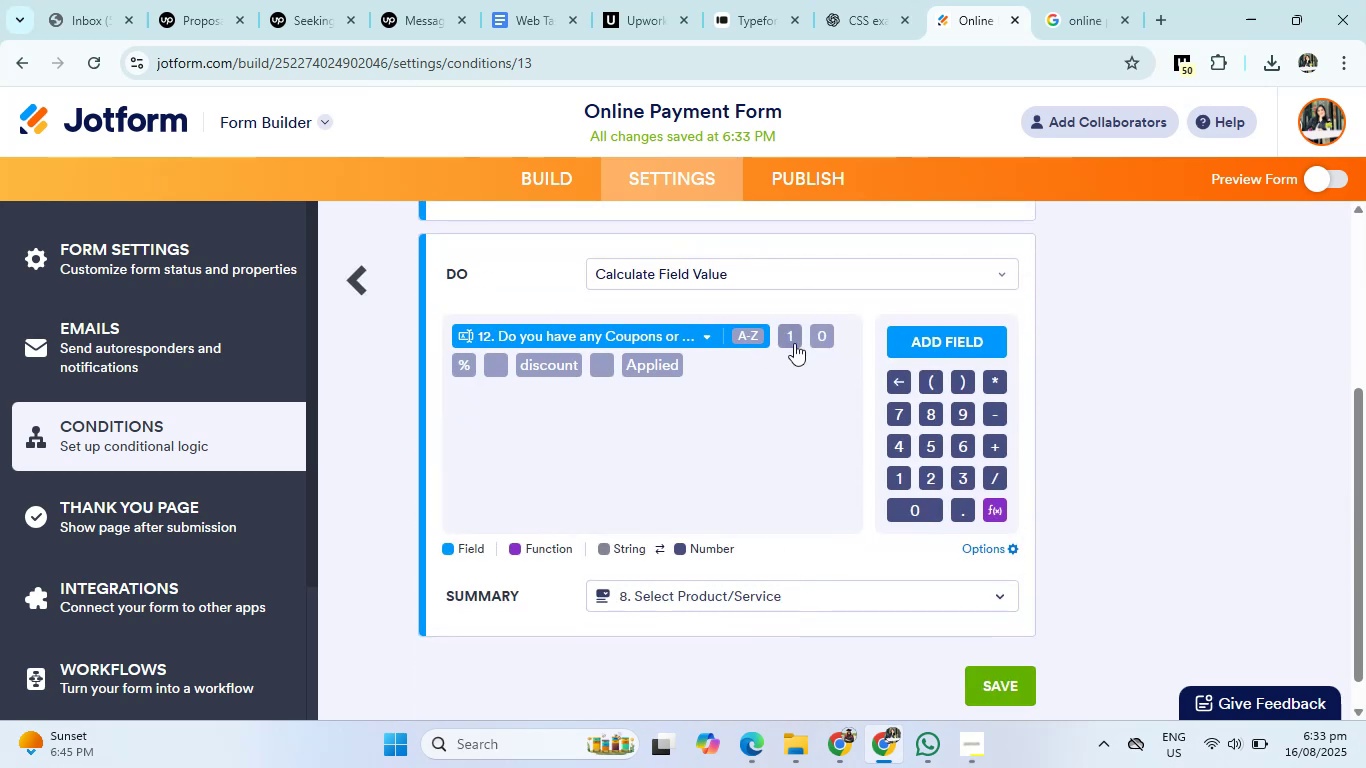 
left_click([711, 335])
 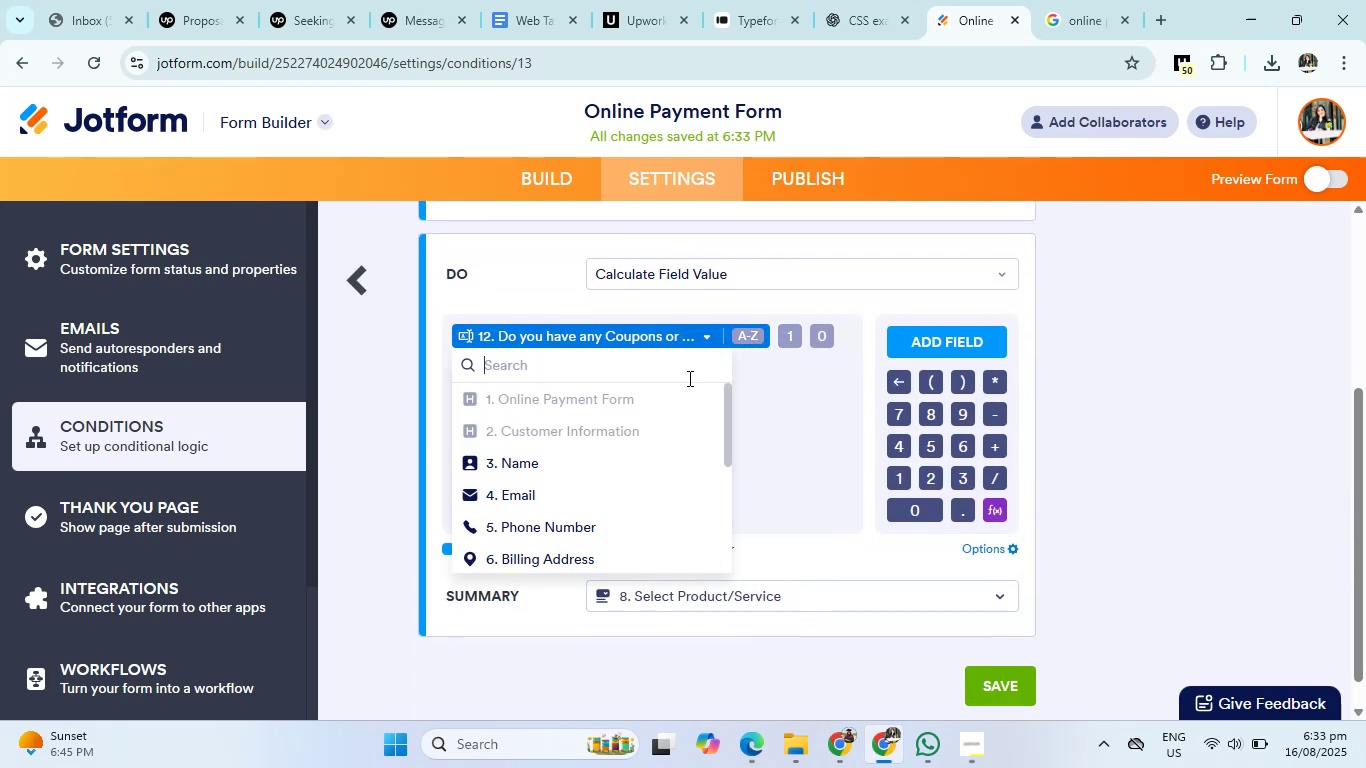 
scroll: coordinate [623, 507], scroll_direction: down, amount: 8.0
 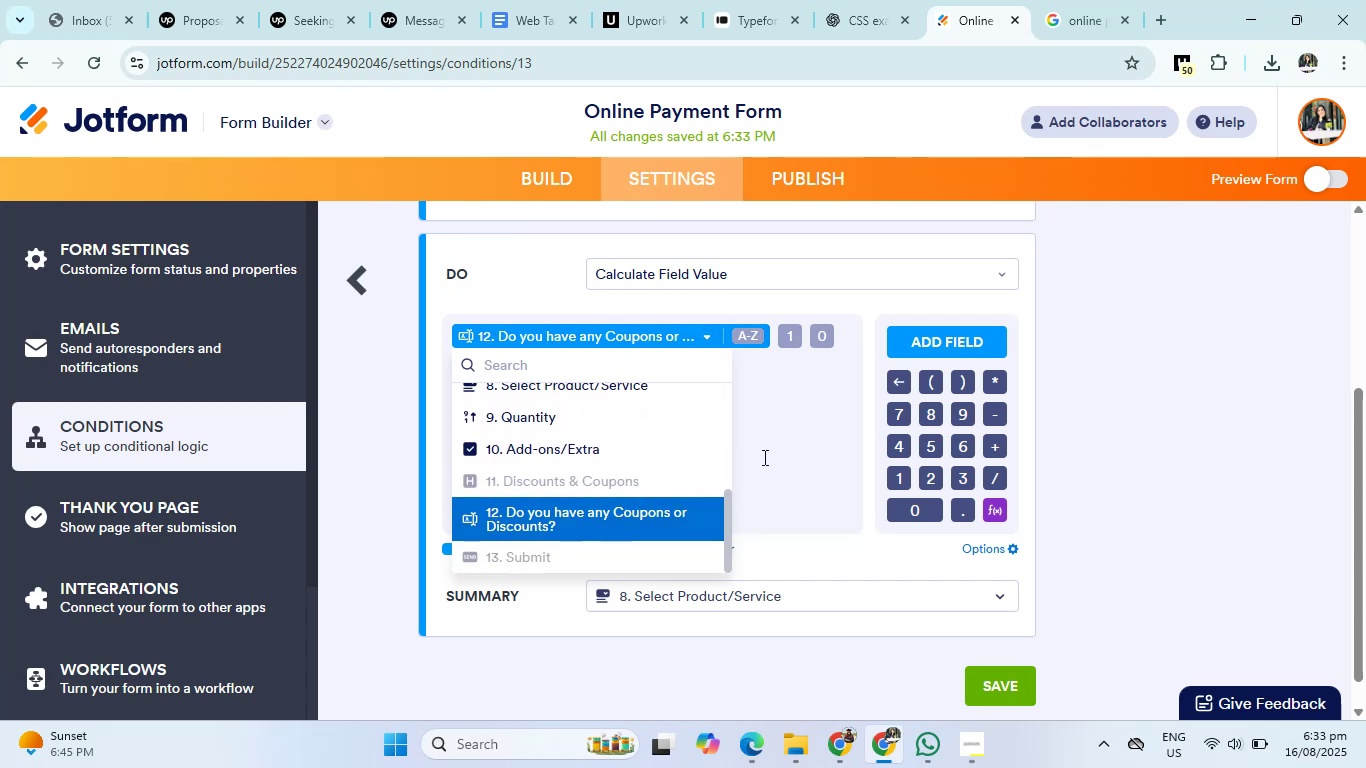 
left_click([763, 457])
 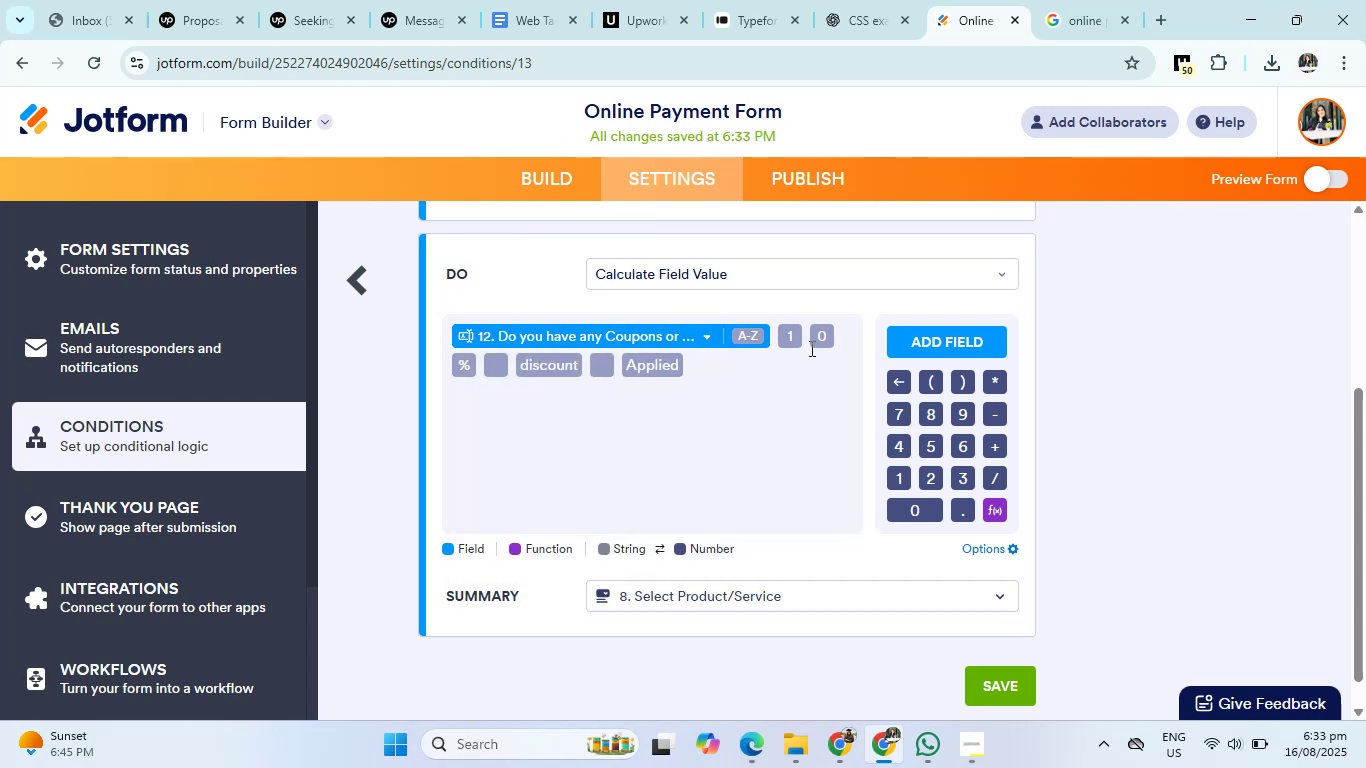 
left_click([779, 336])
 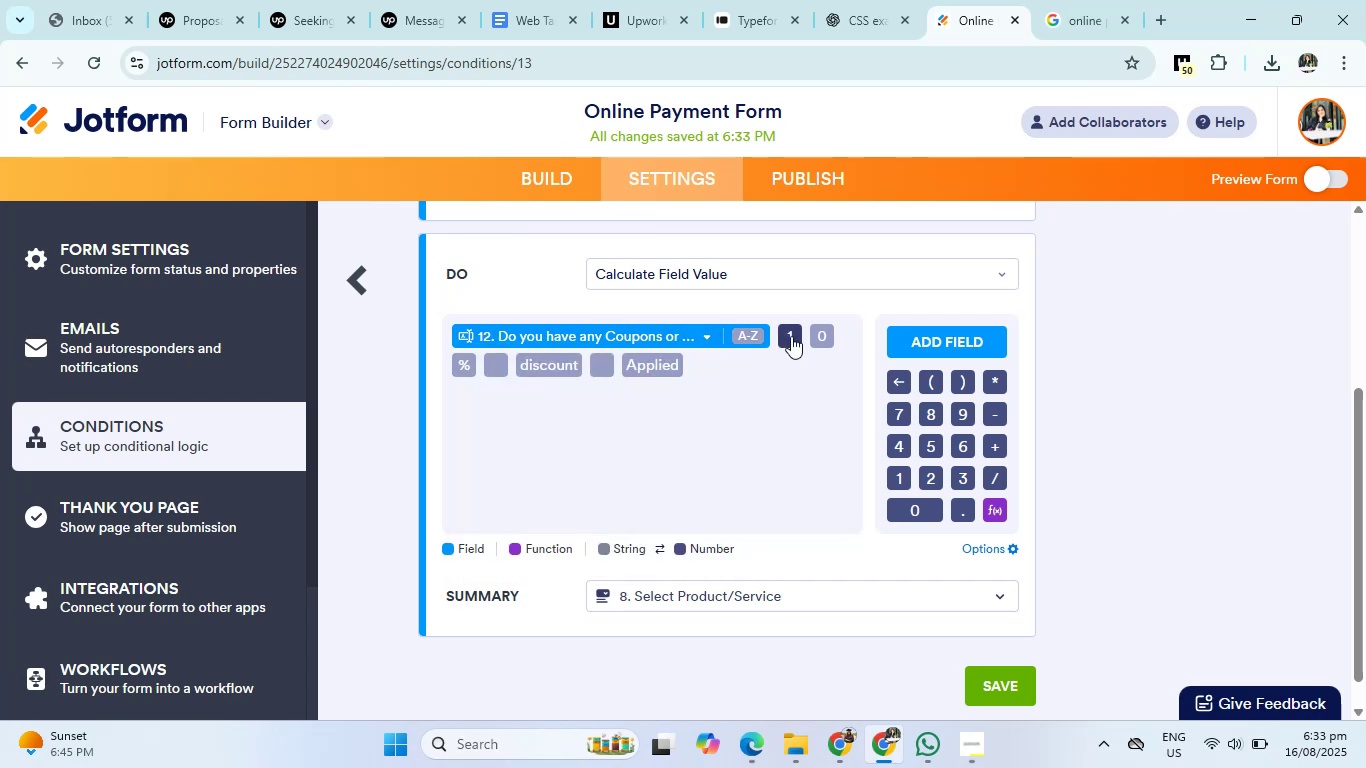 
left_click([794, 336])
 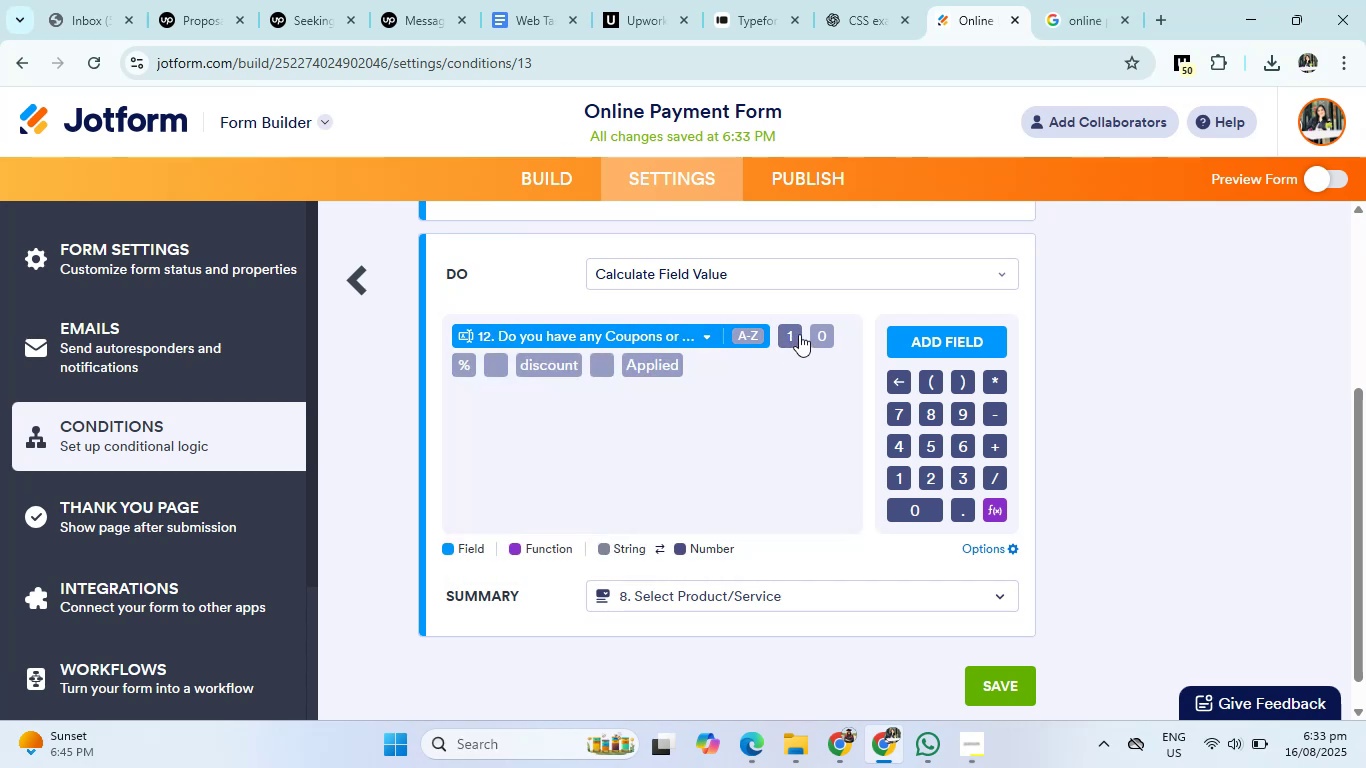 
left_click([528, 415])
 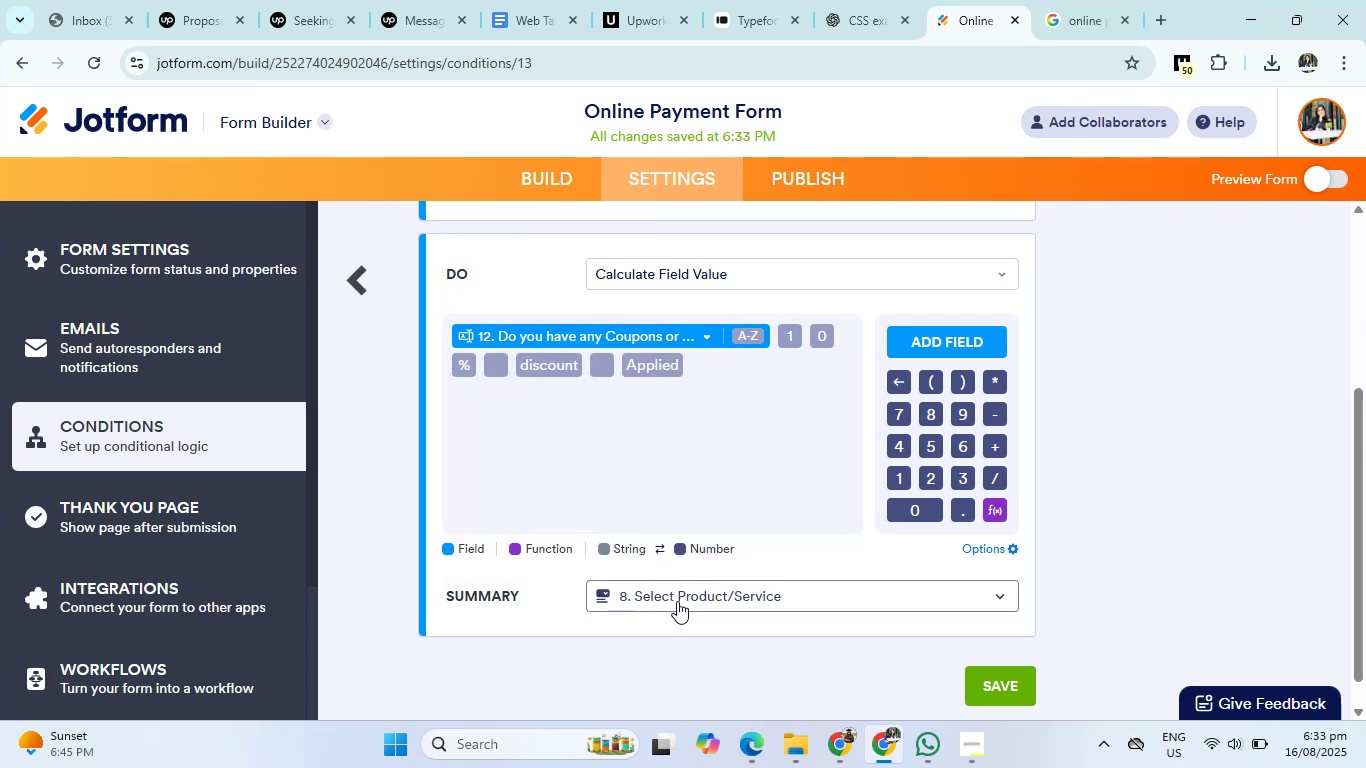 
left_click([677, 601])
 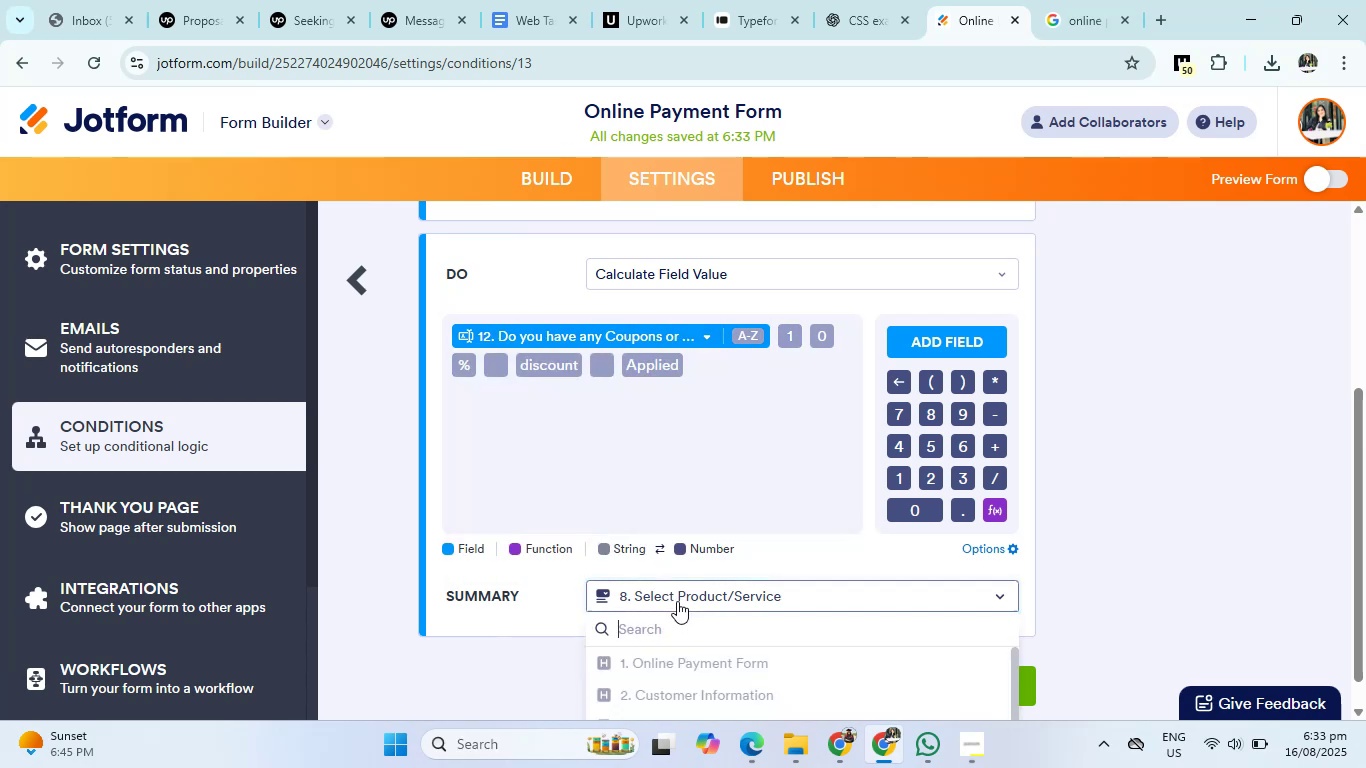 
scroll: coordinate [830, 549], scroll_direction: down, amount: 17.0
 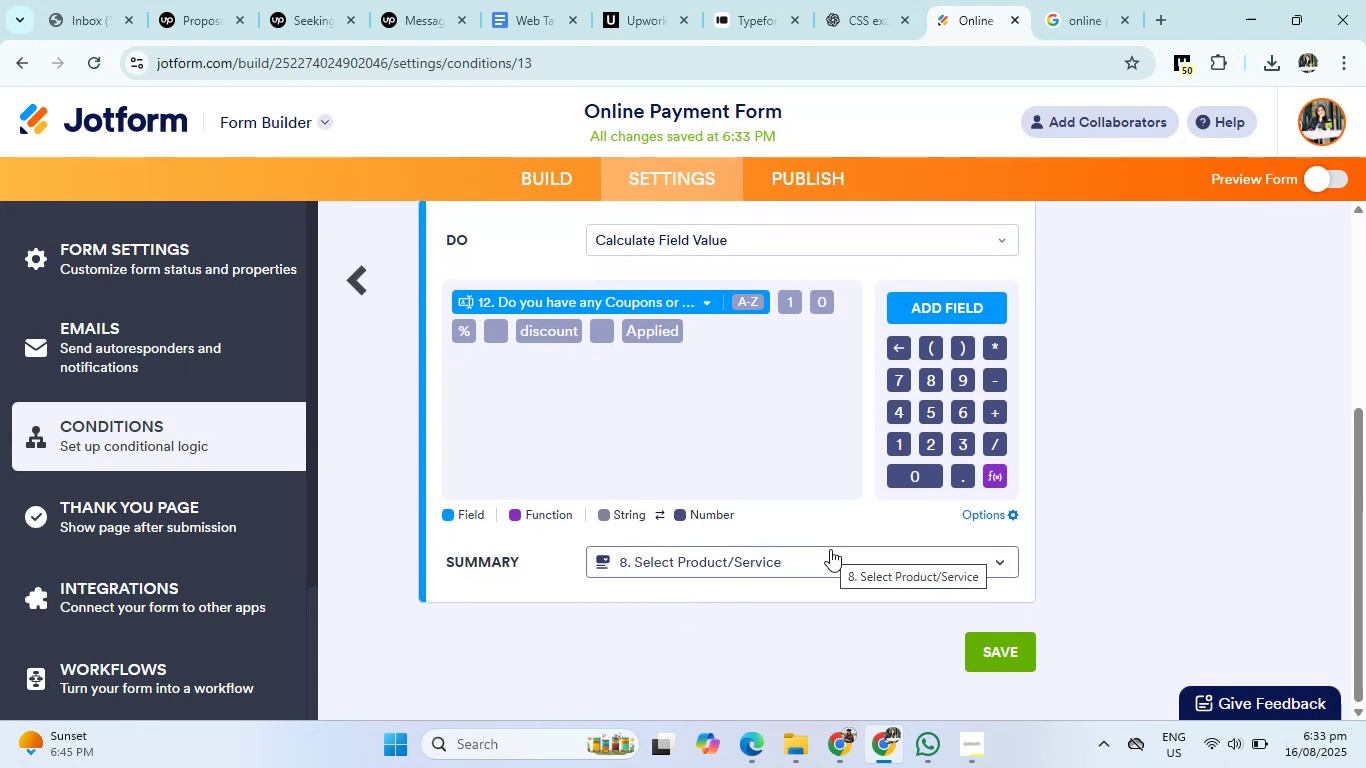 
left_click([830, 549])
 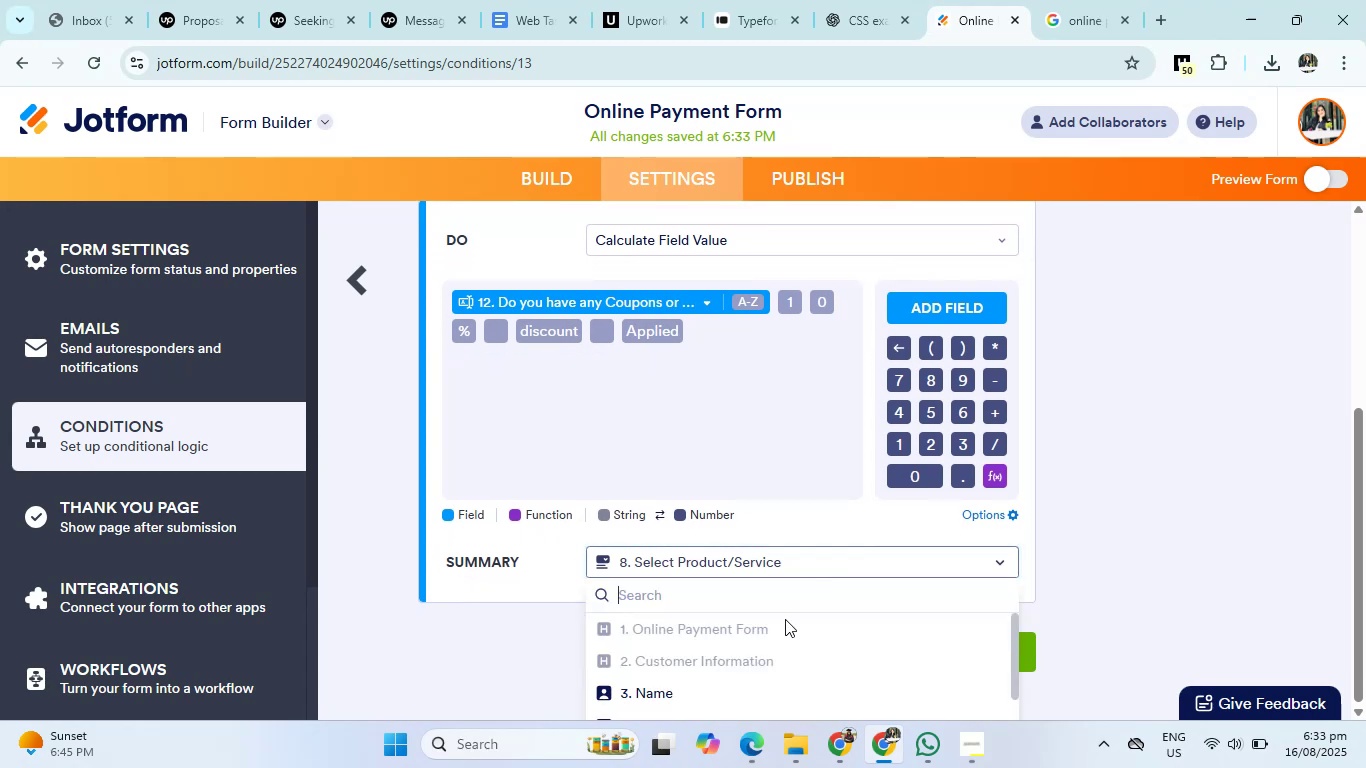 
scroll: coordinate [761, 638], scroll_direction: down, amount: 12.0
 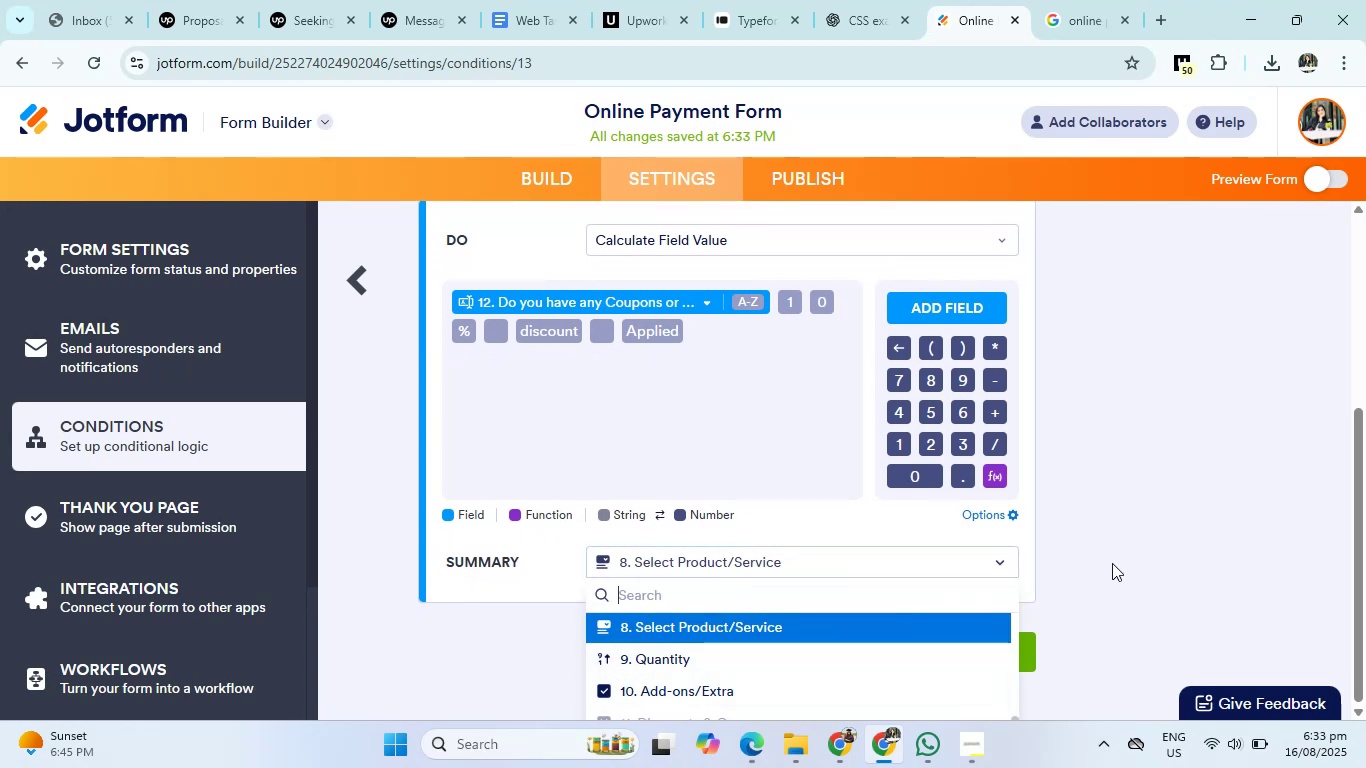 
left_click([1112, 563])
 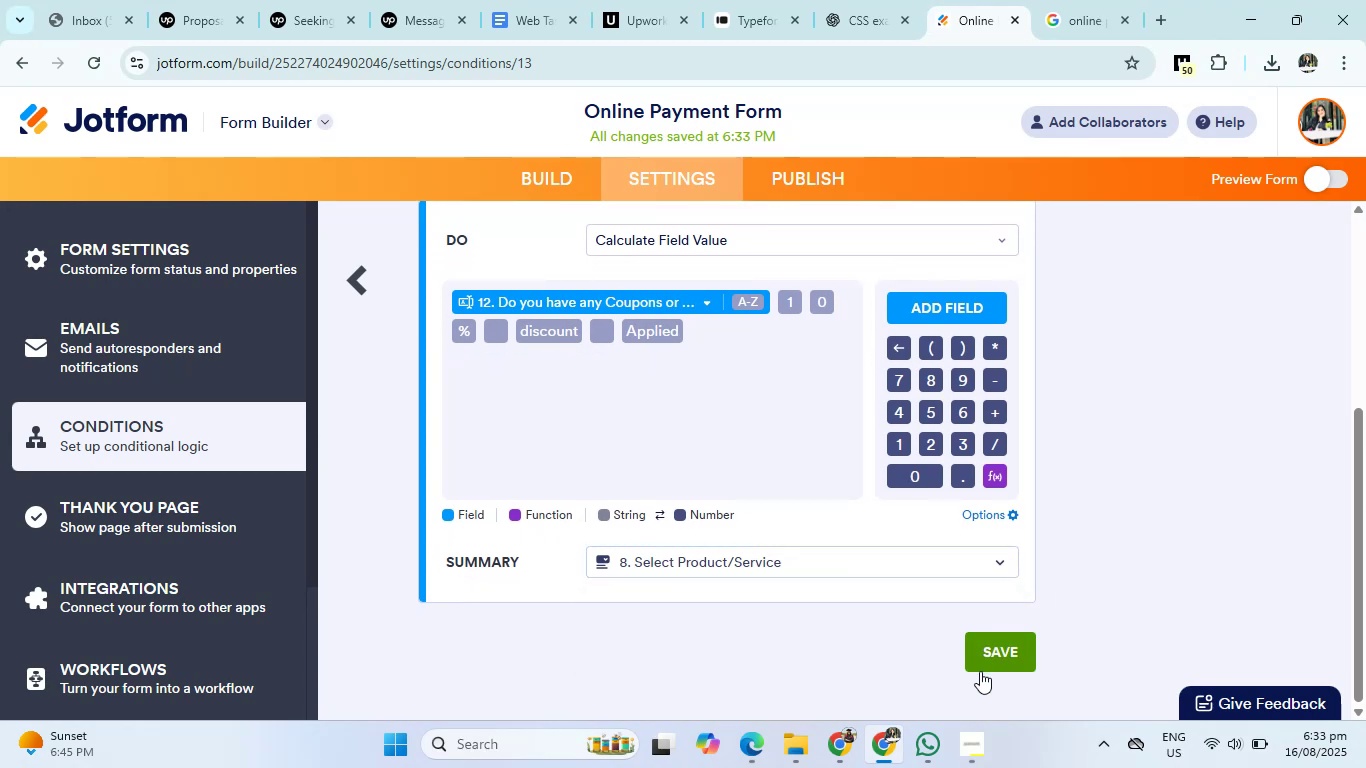 
left_click([980, 658])
 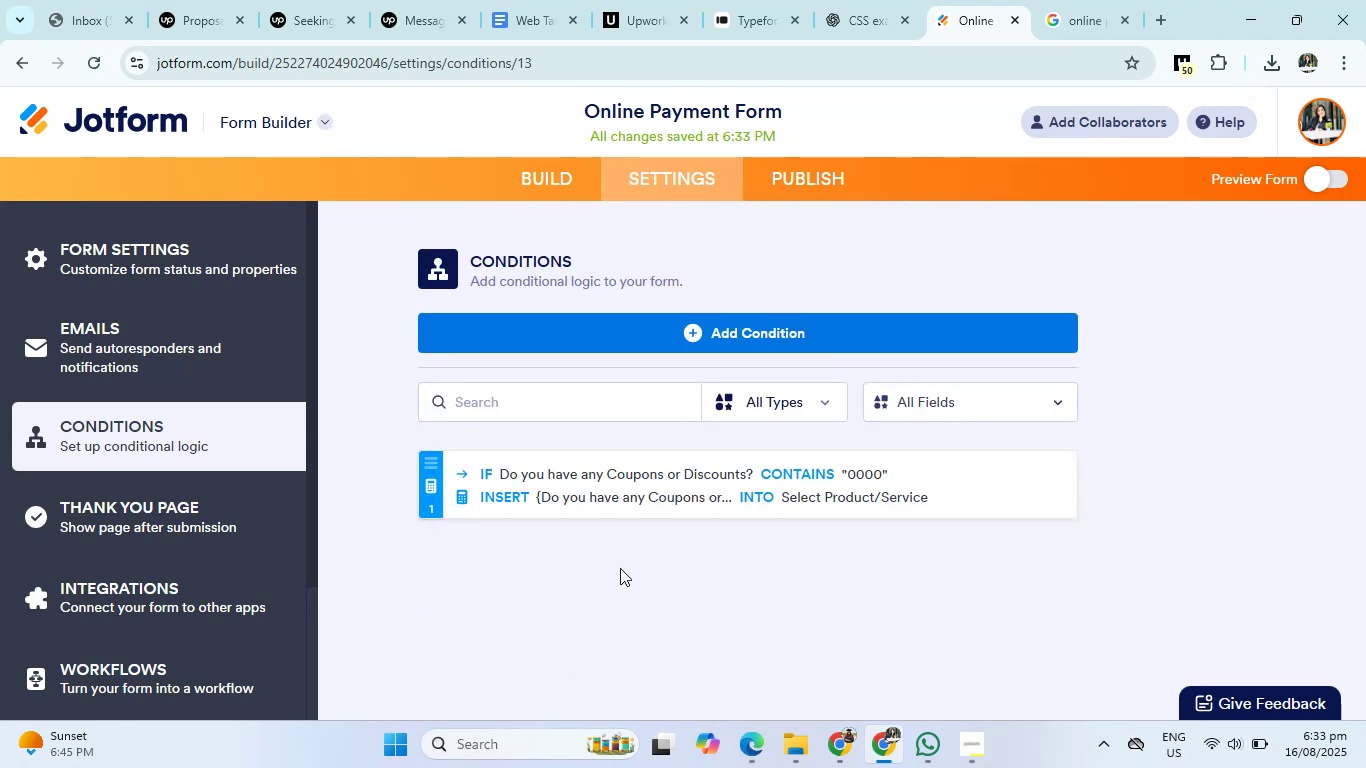 
left_click([554, 560])
 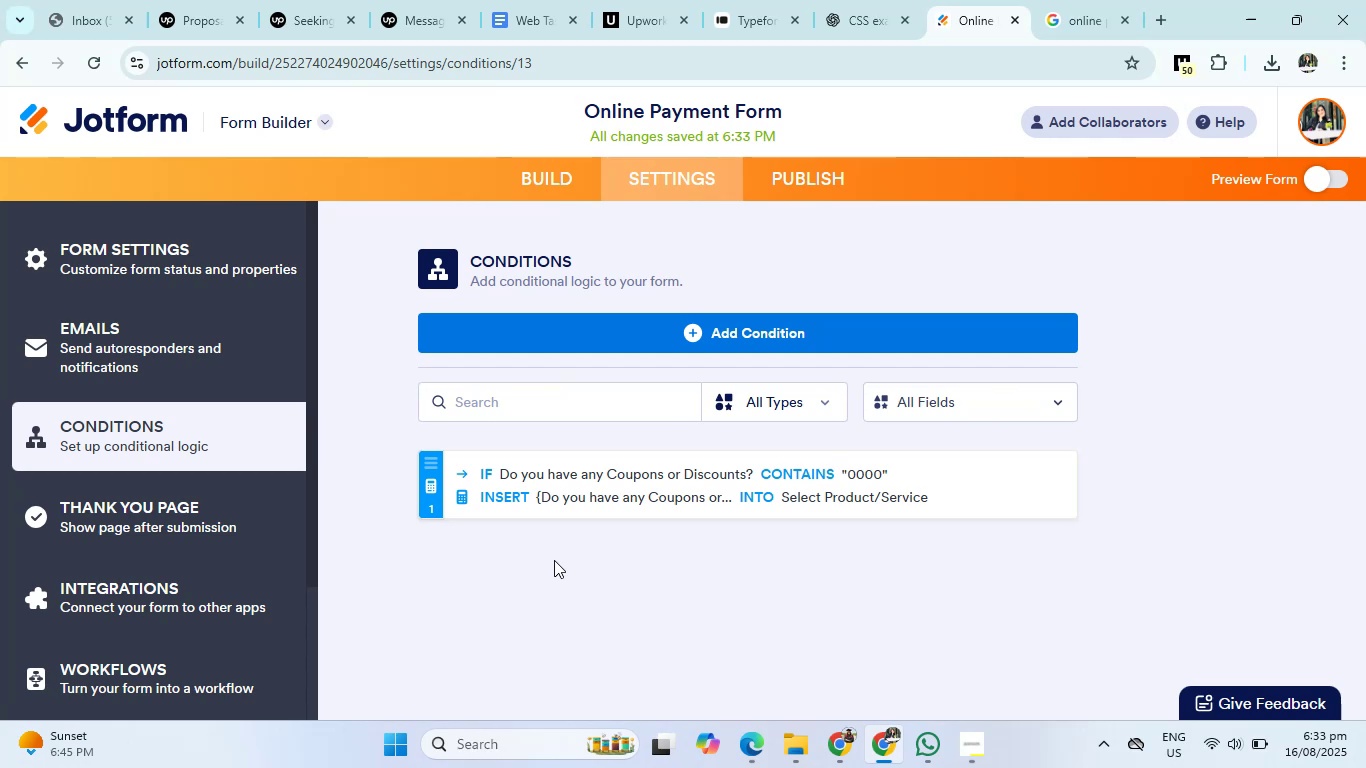 
scroll: coordinate [157, 547], scroll_direction: down, amount: 11.0
 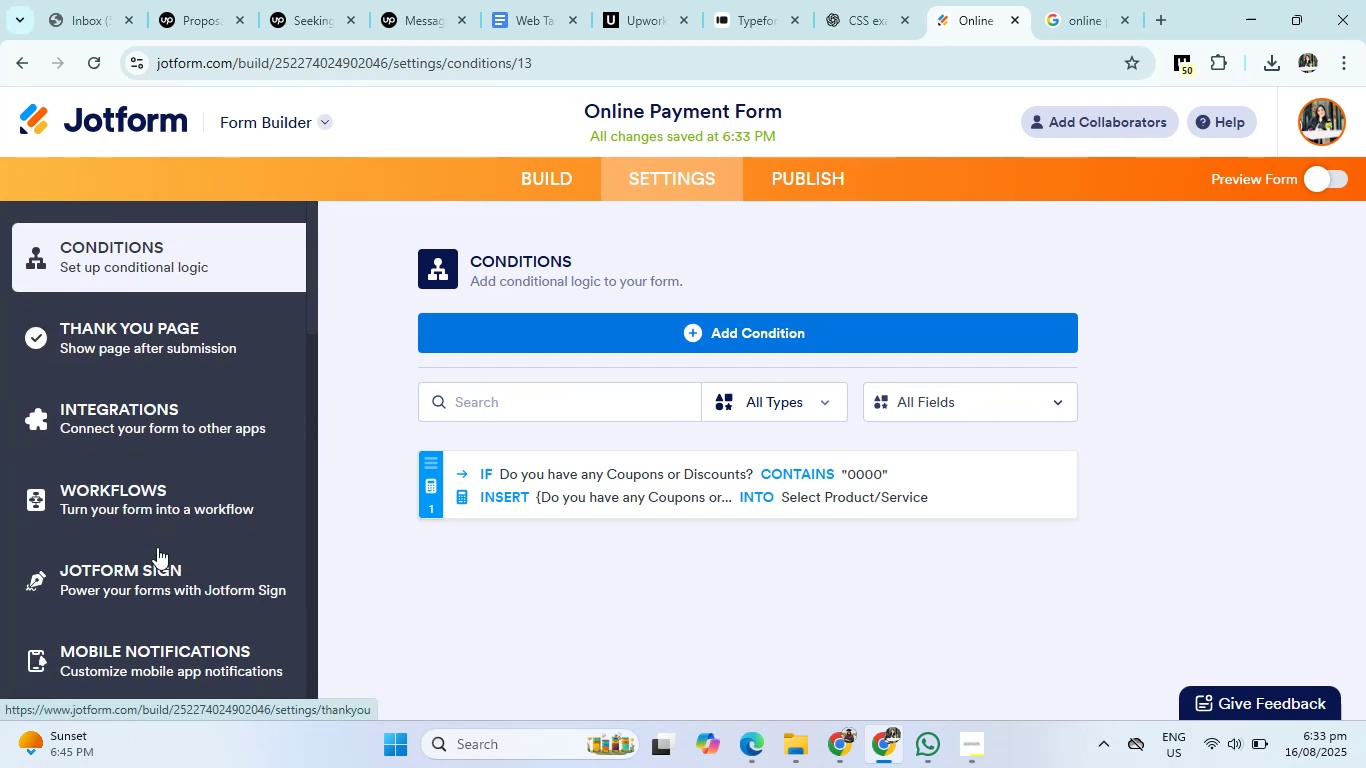 
scroll: coordinate [157, 547], scroll_direction: up, amount: 10.0
 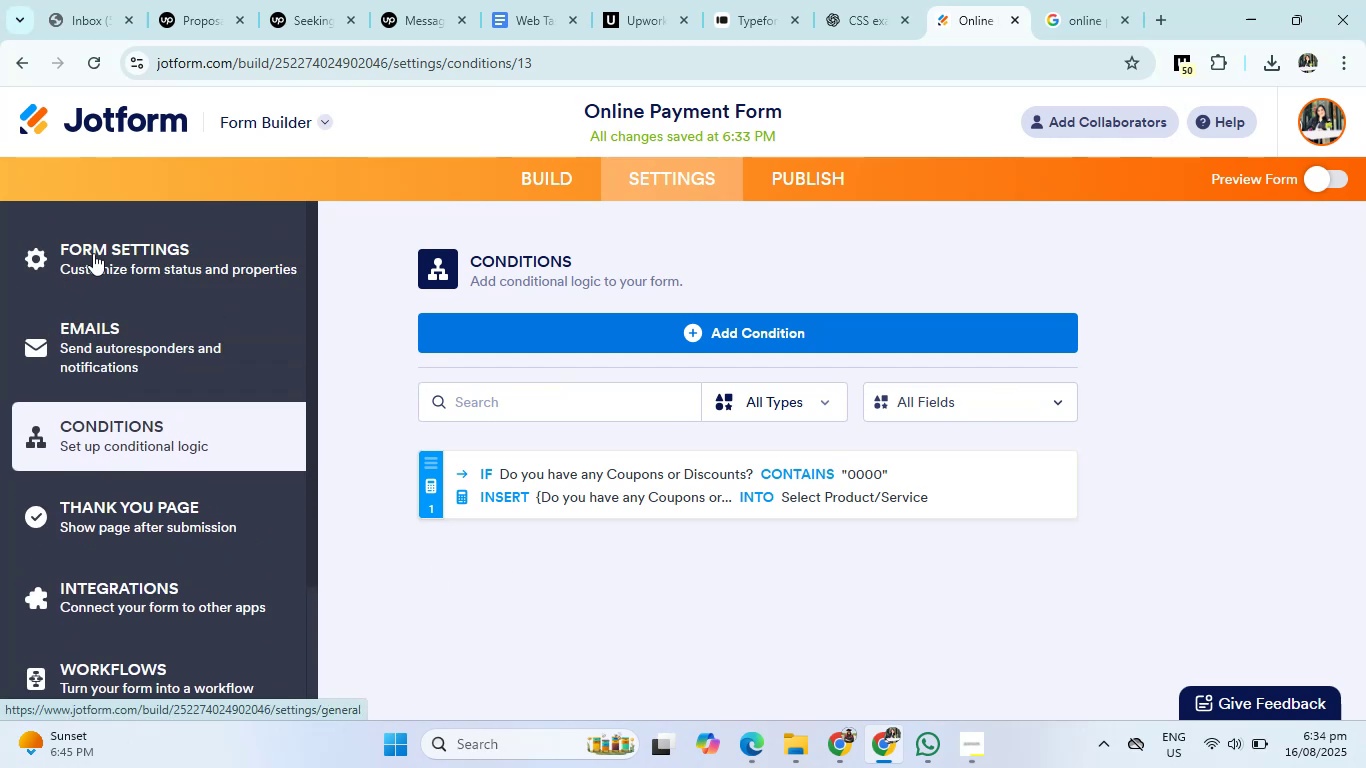 
left_click([684, 653])
 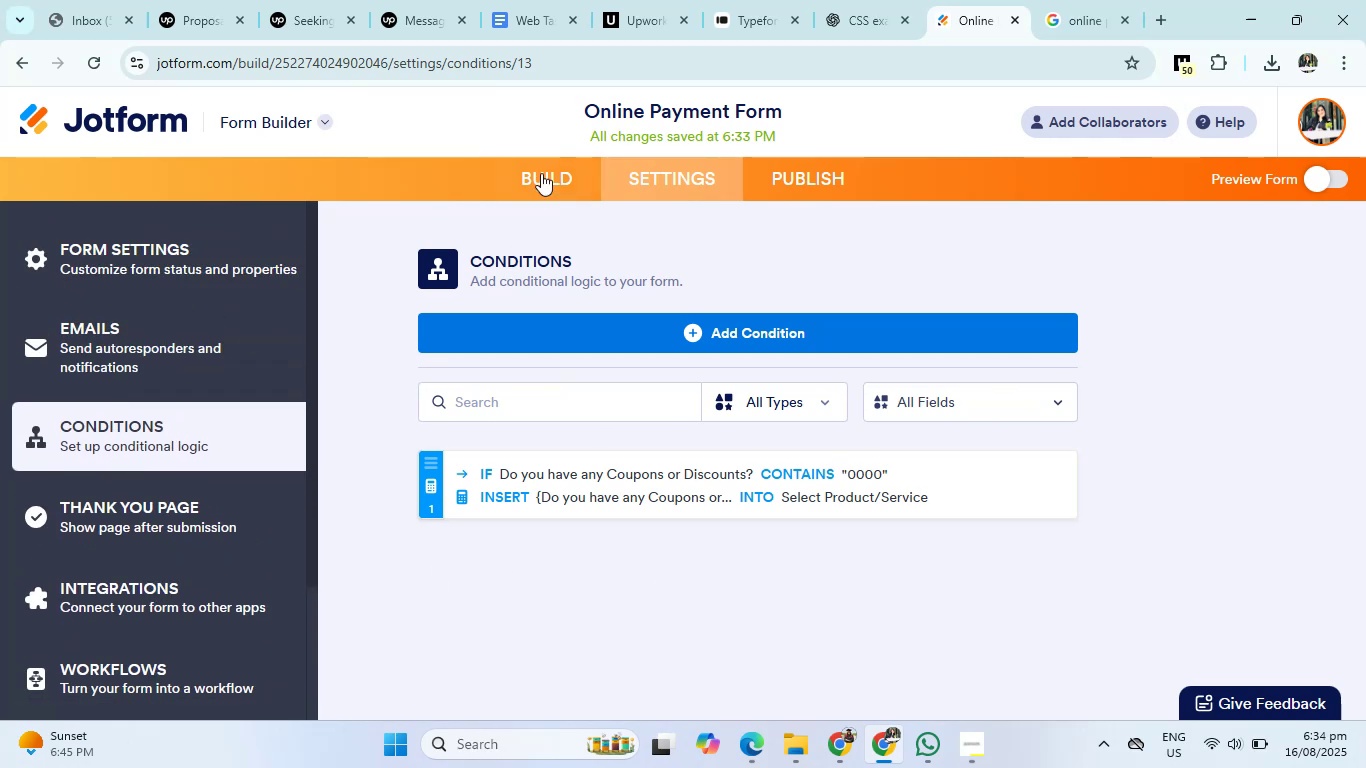 
left_click([547, 166])
 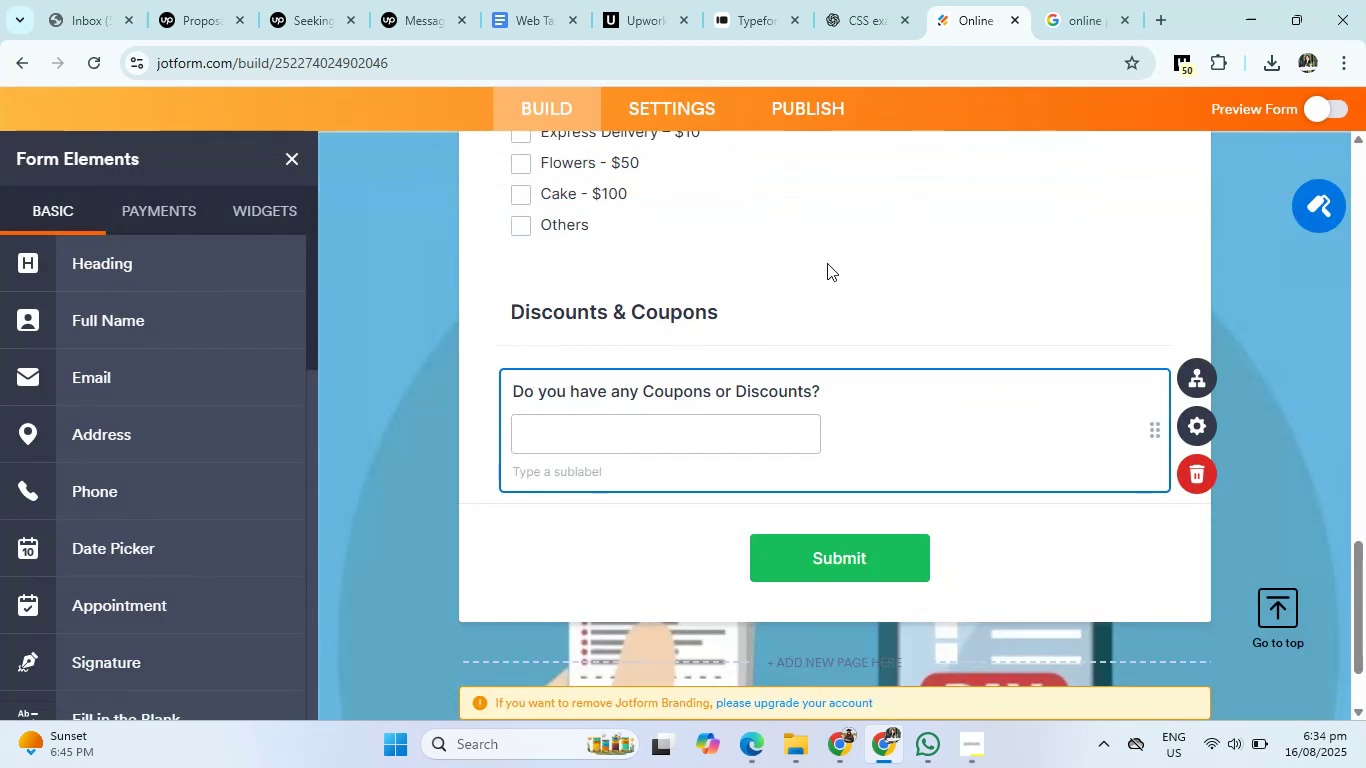 
left_click([872, 23])
 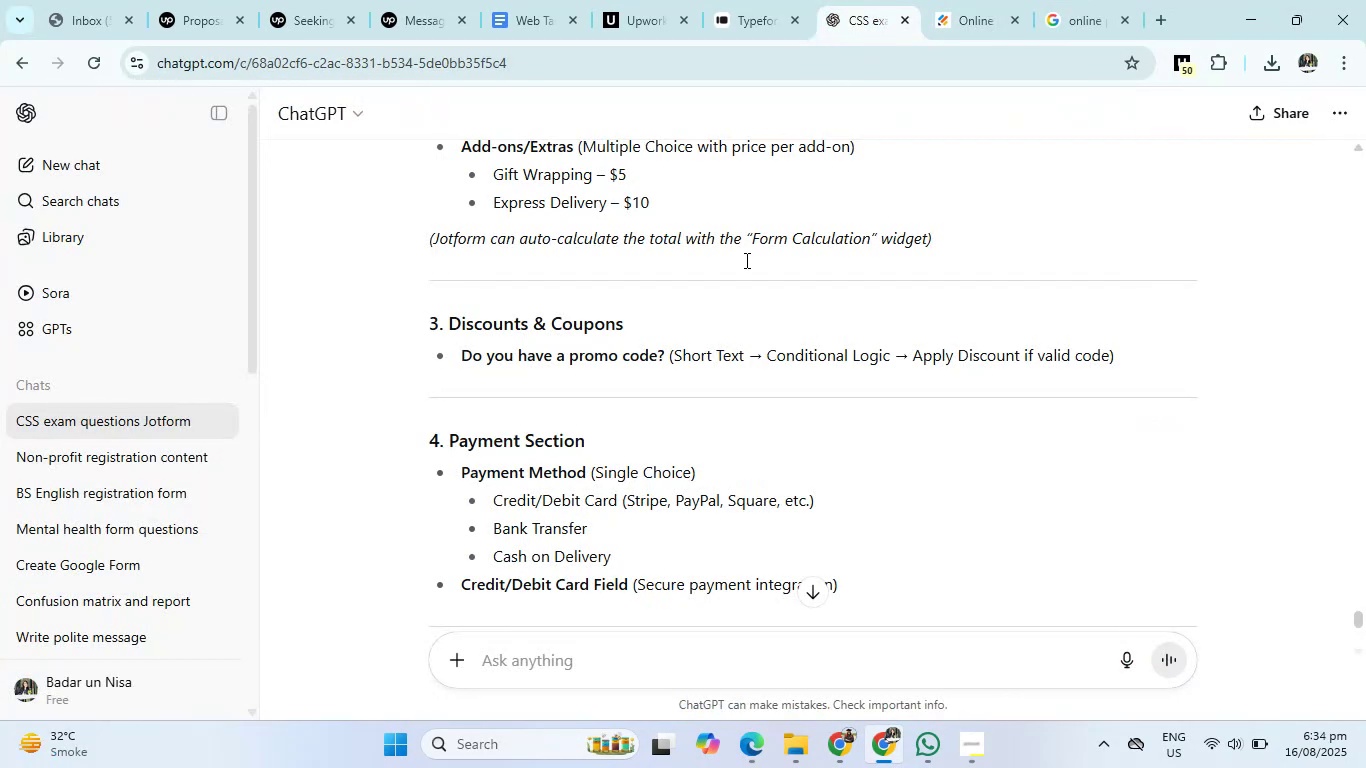 
scroll: coordinate [685, 327], scroll_direction: down, amount: 1.0
 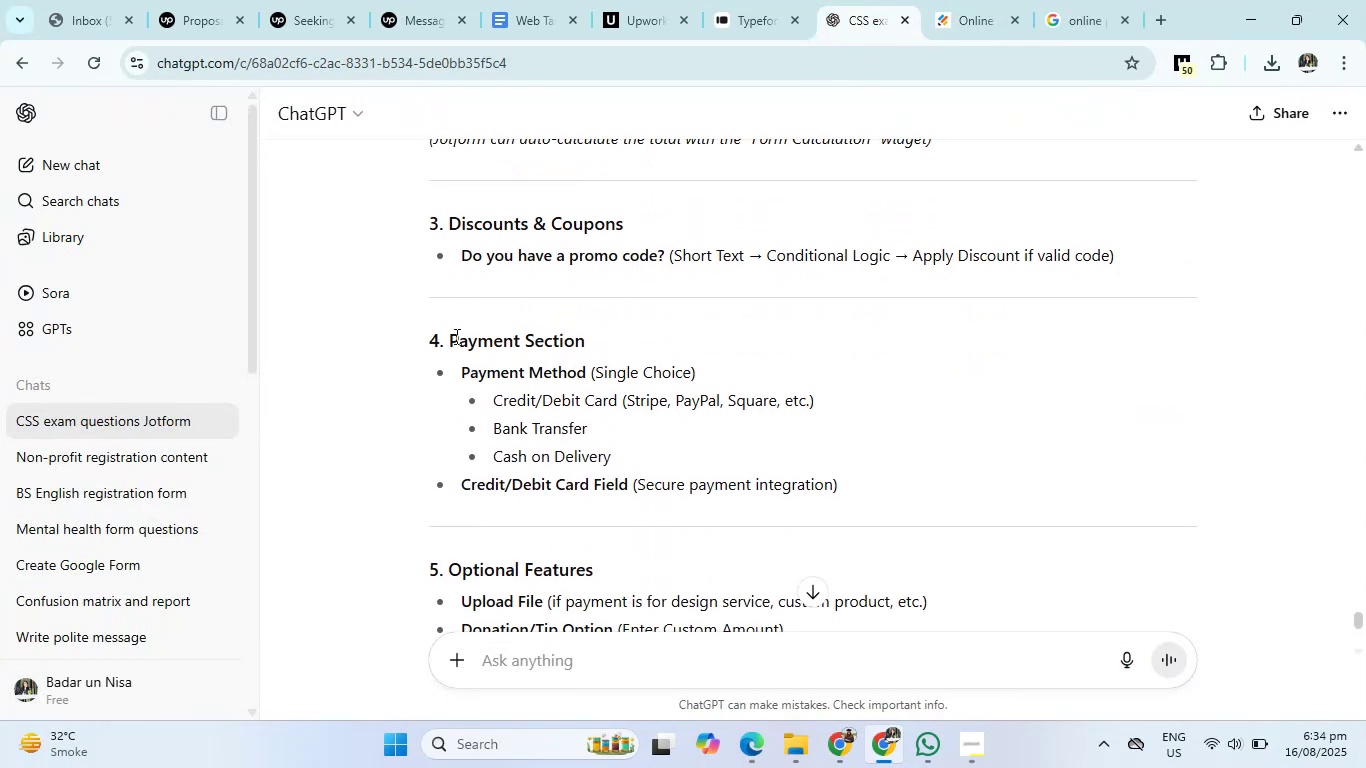 
left_click_drag(start_coordinate=[447, 338], to_coordinate=[609, 336])
 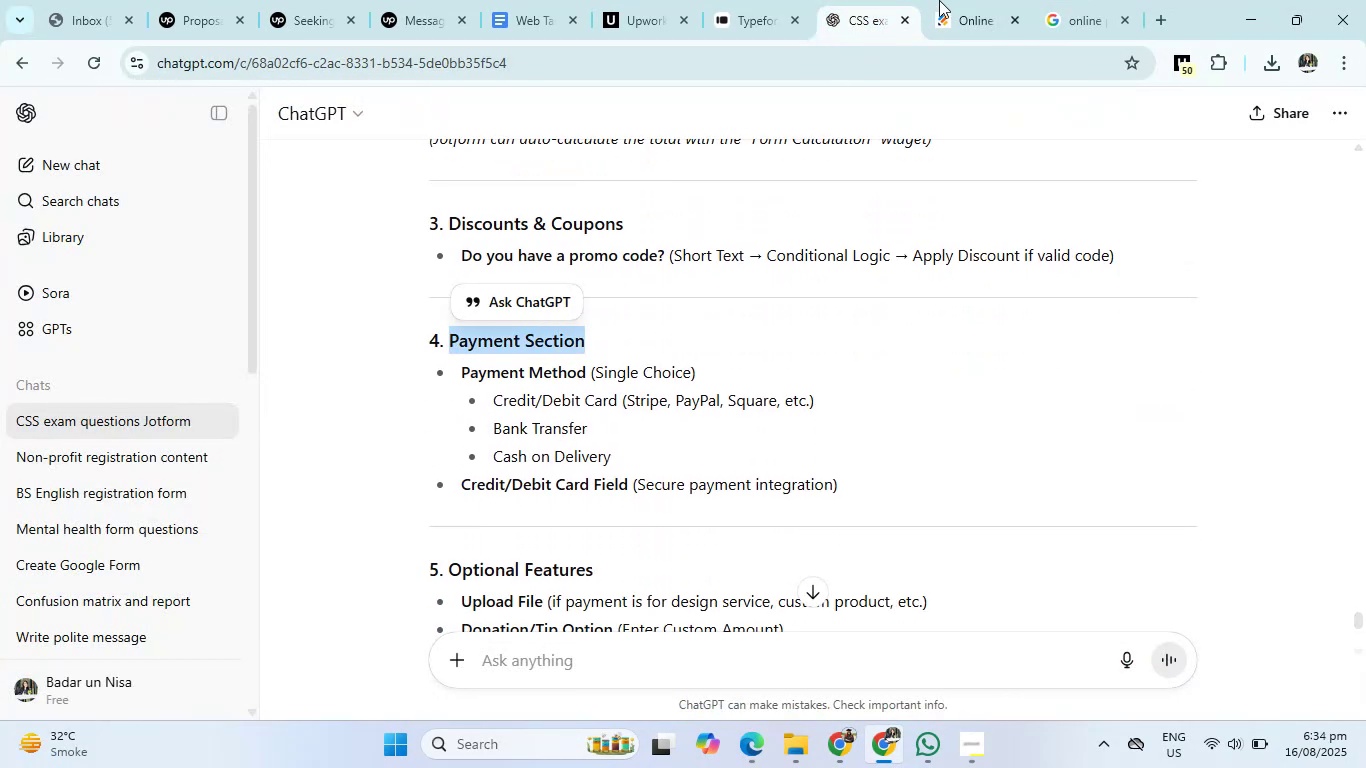 
left_click([949, 0])
 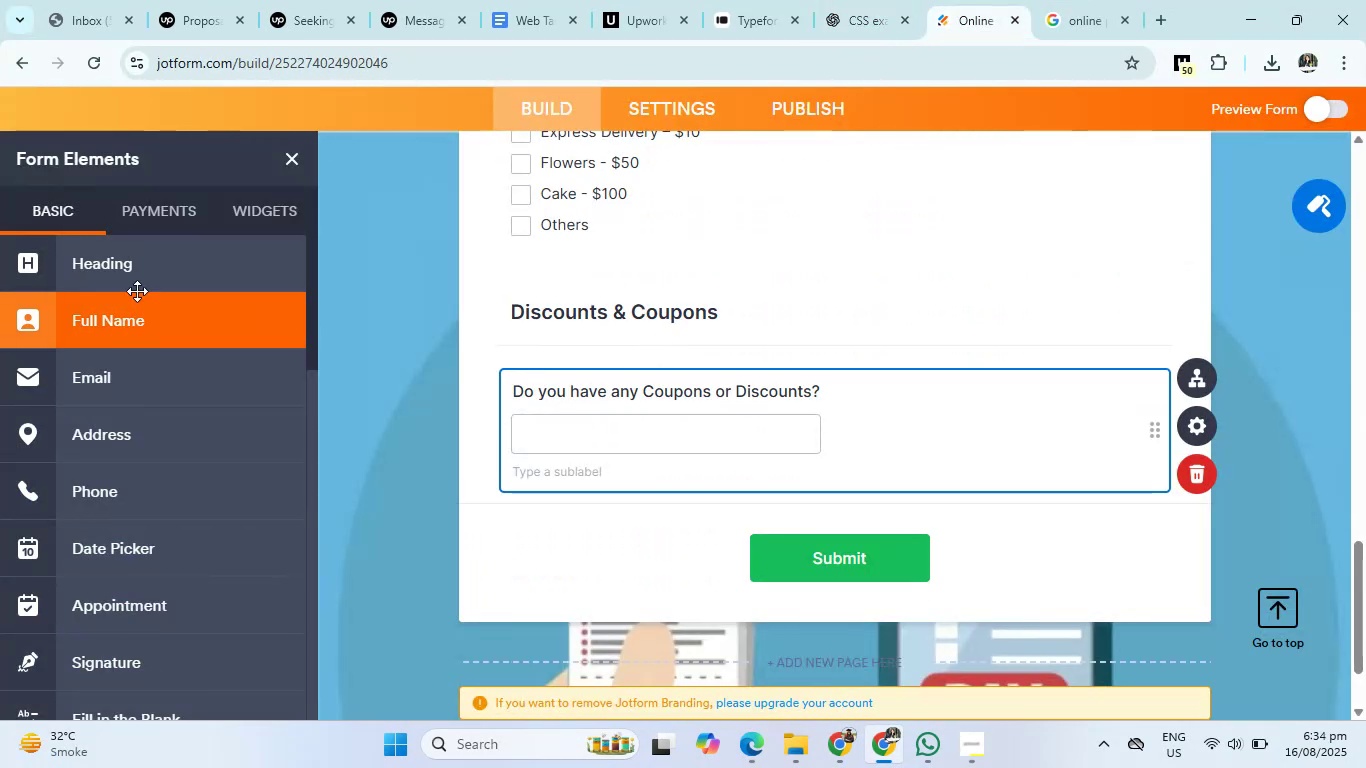 
left_click([145, 264])
 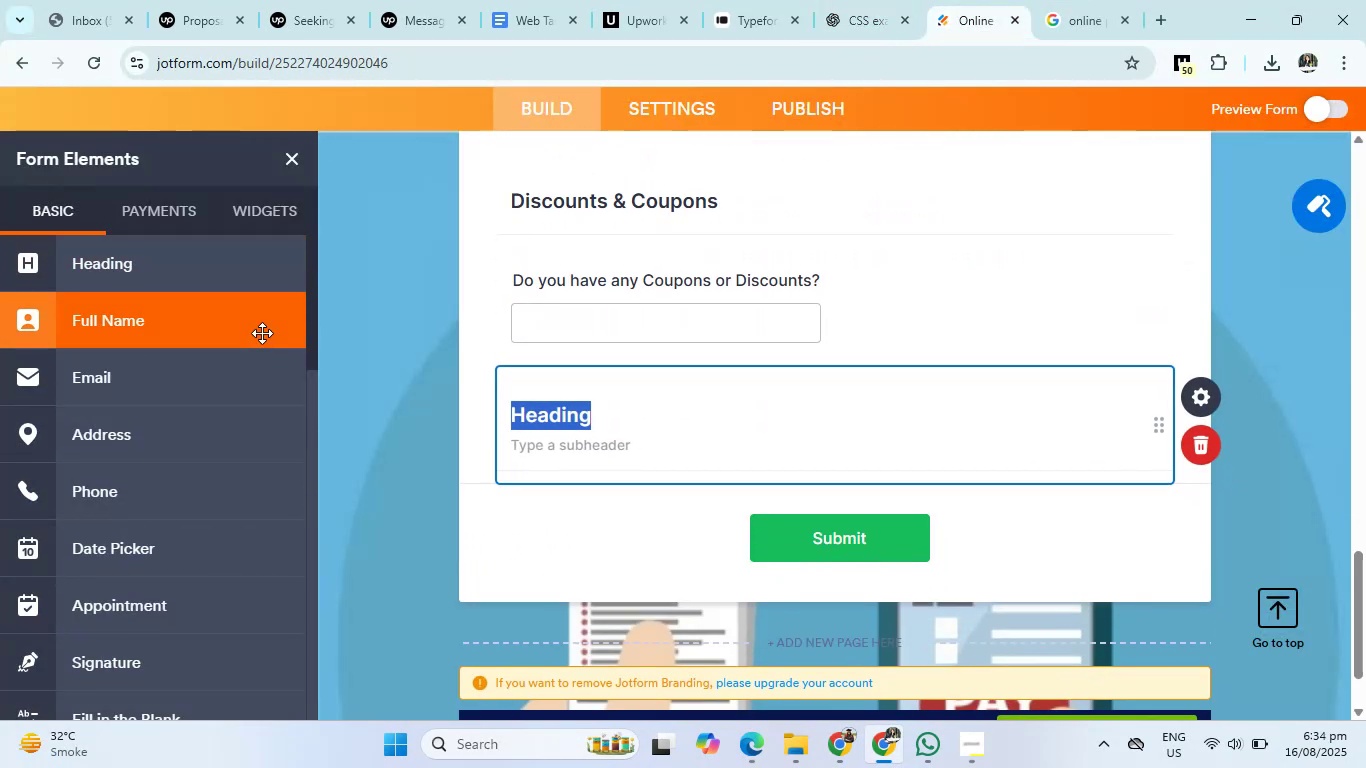 
key(Backspace)
type(Payment Section)
 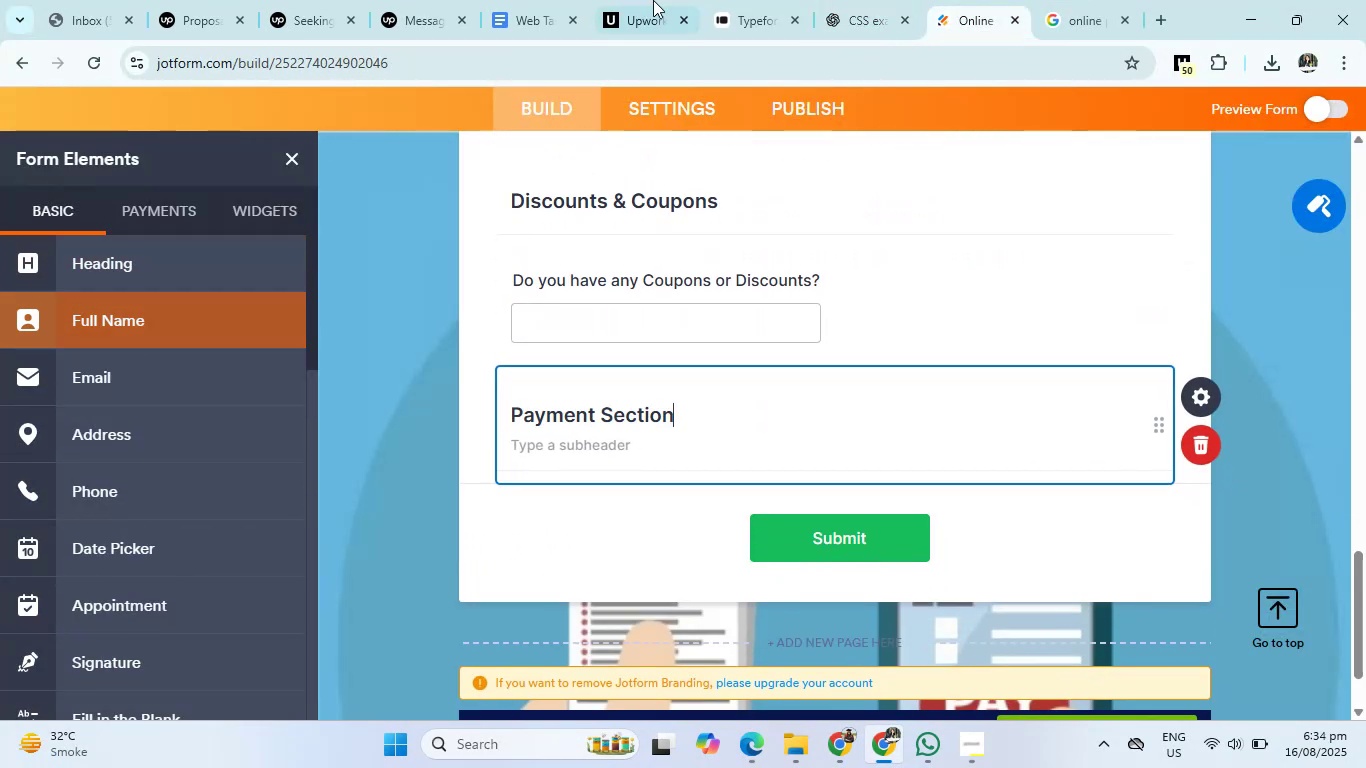 
left_click([829, 0])
 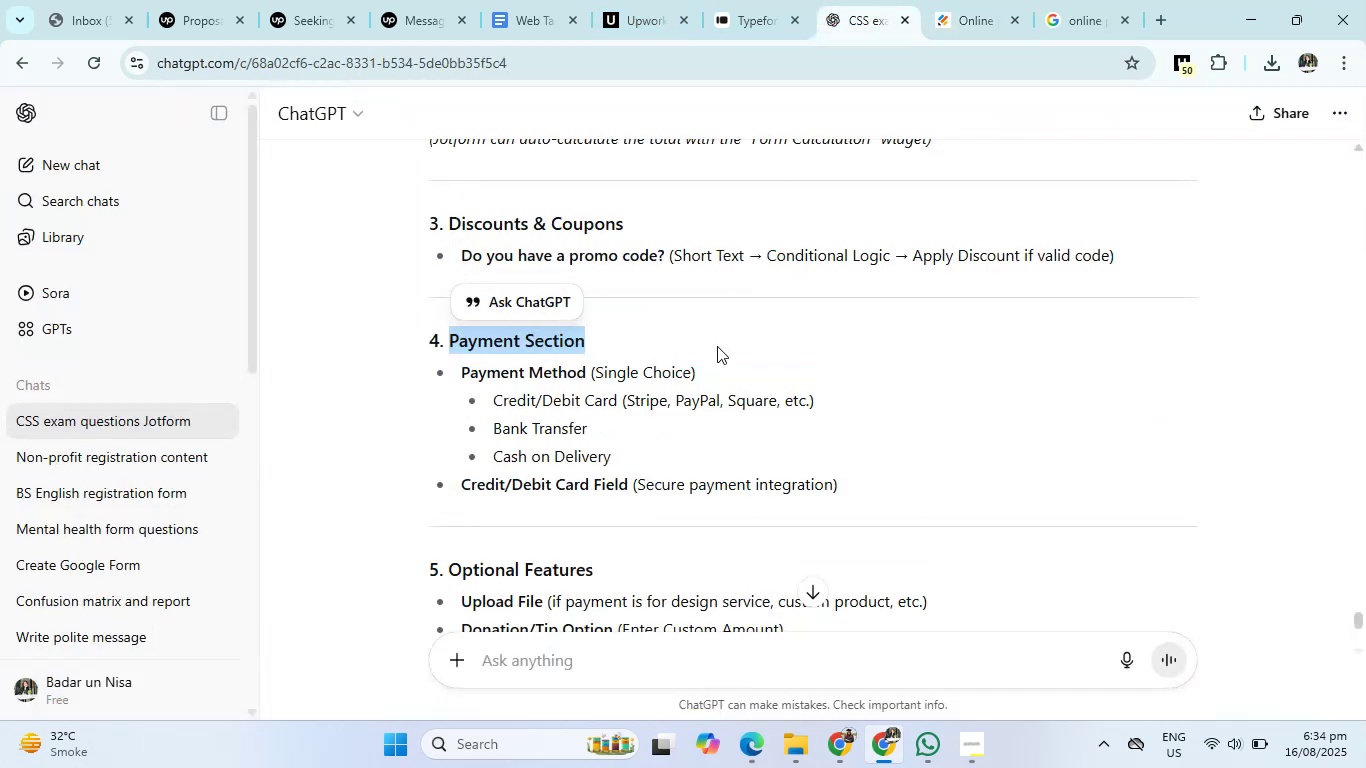 
scroll: coordinate [703, 377], scroll_direction: down, amount: 1.0
 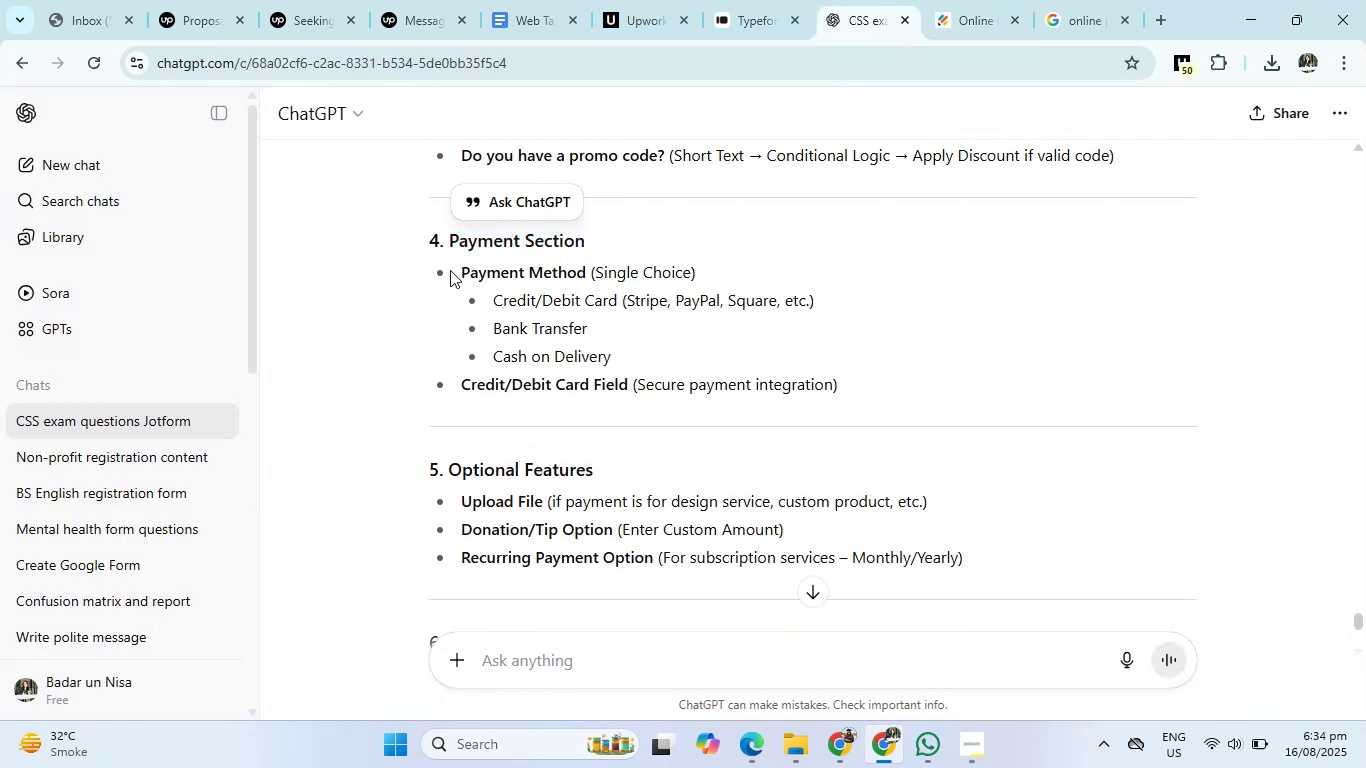 
left_click_drag(start_coordinate=[458, 270], to_coordinate=[586, 271])
 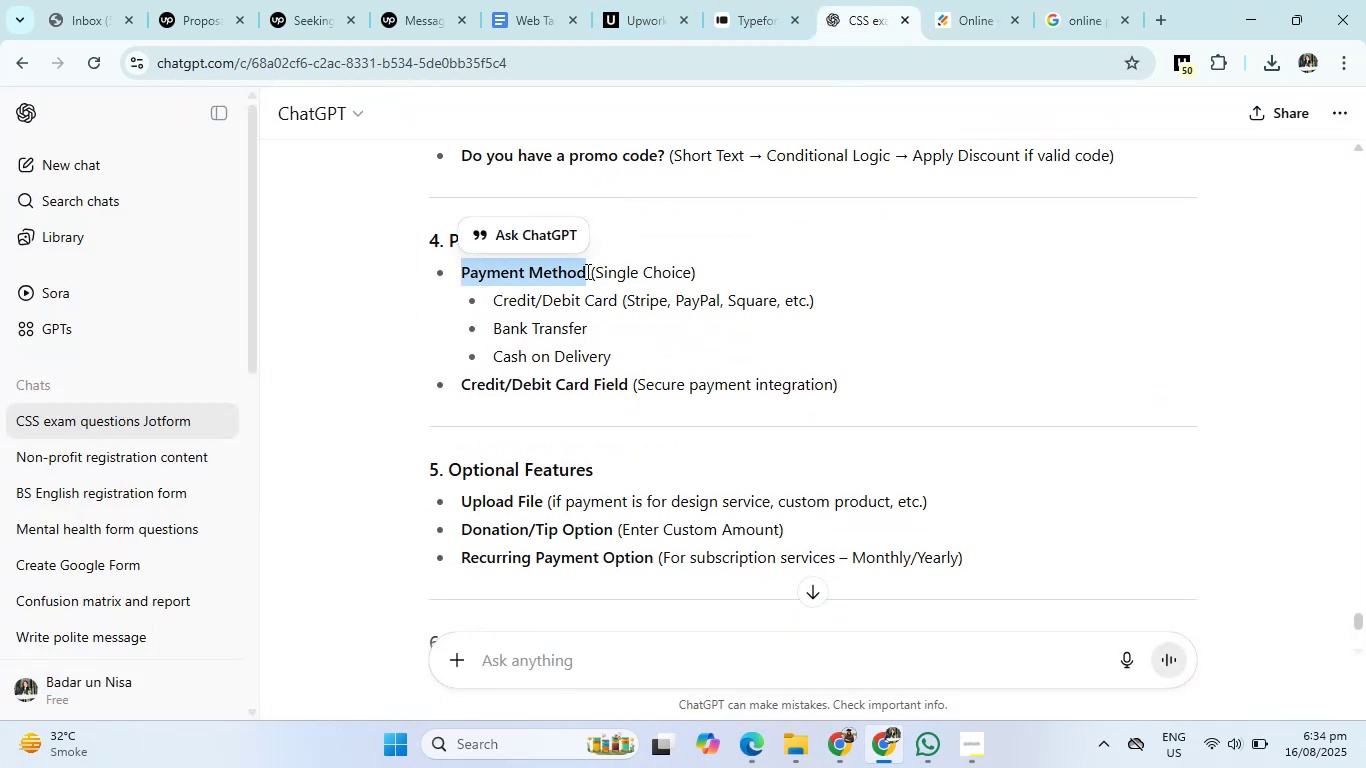 
key(Control+C)
 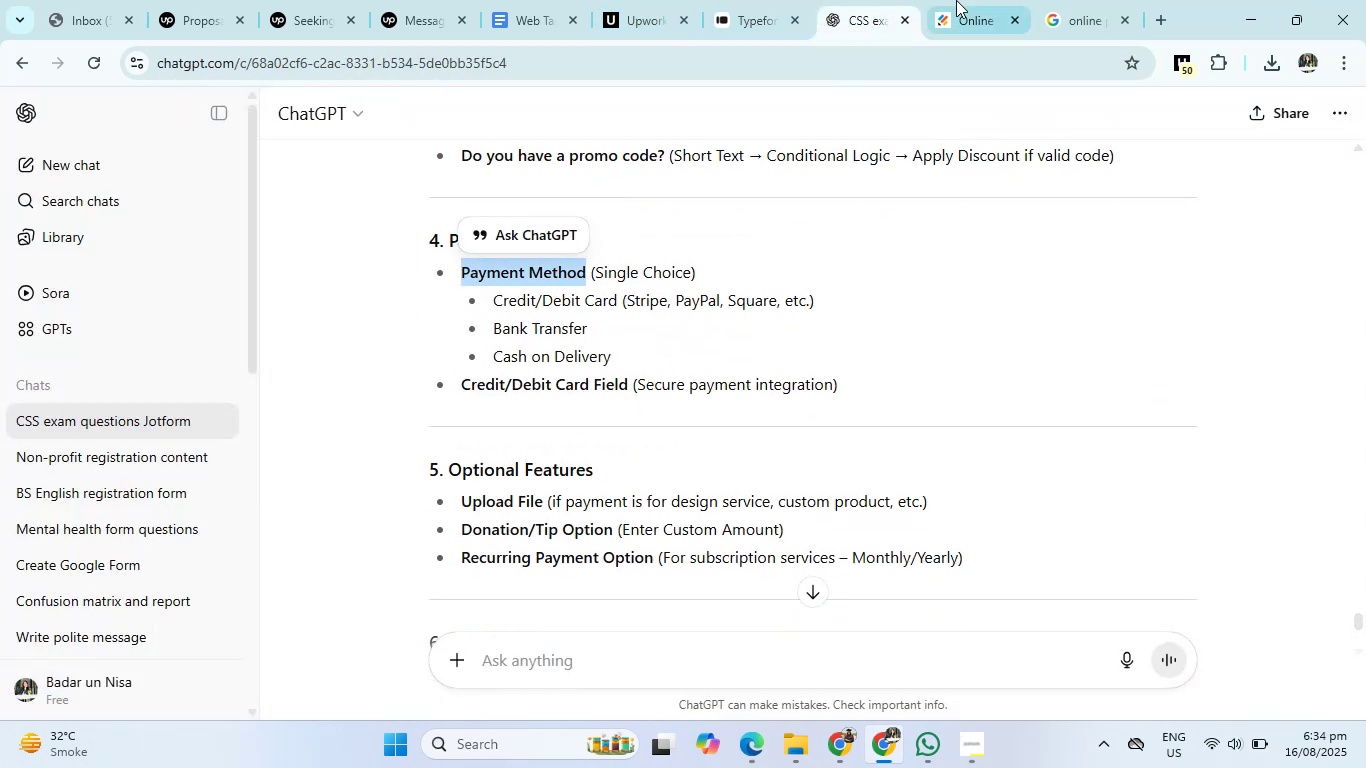 
left_click([956, 0])
 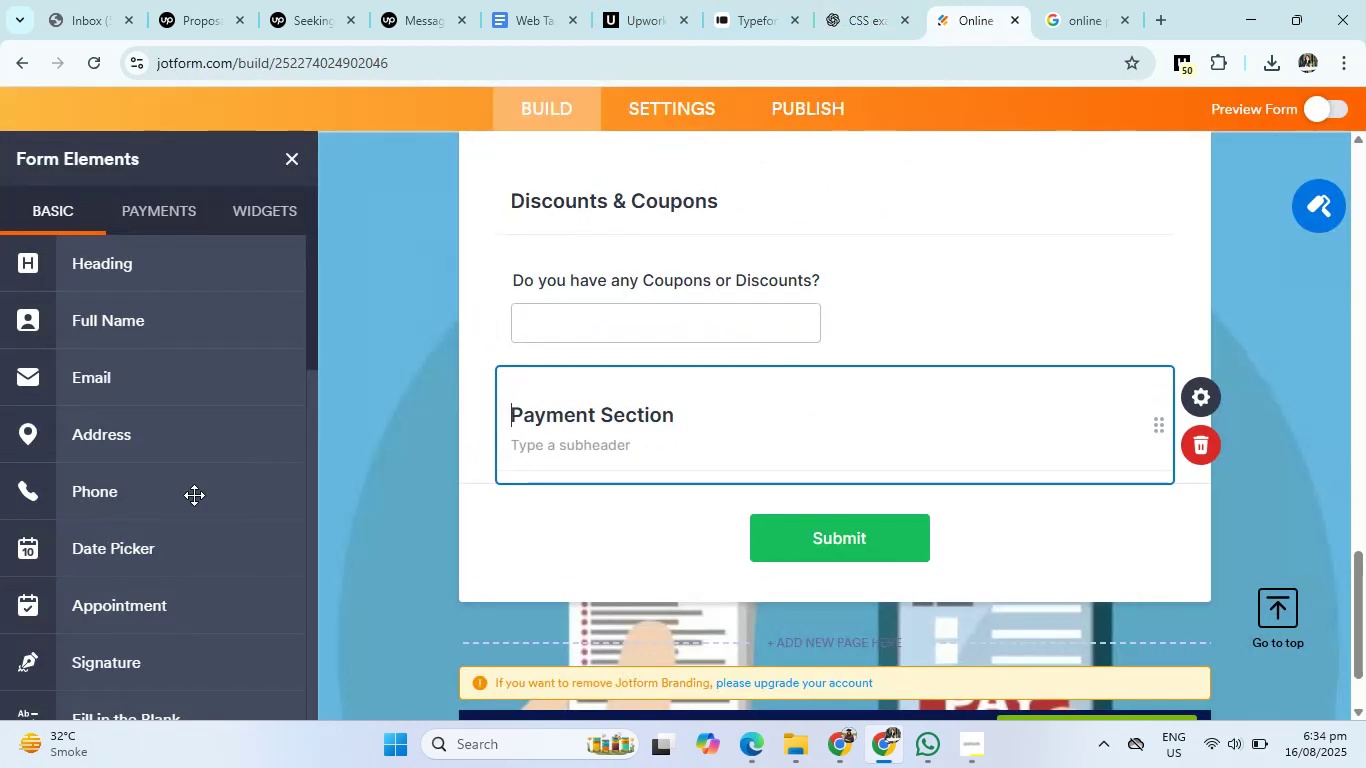 
scroll: coordinate [149, 558], scroll_direction: down, amount: 6.0
 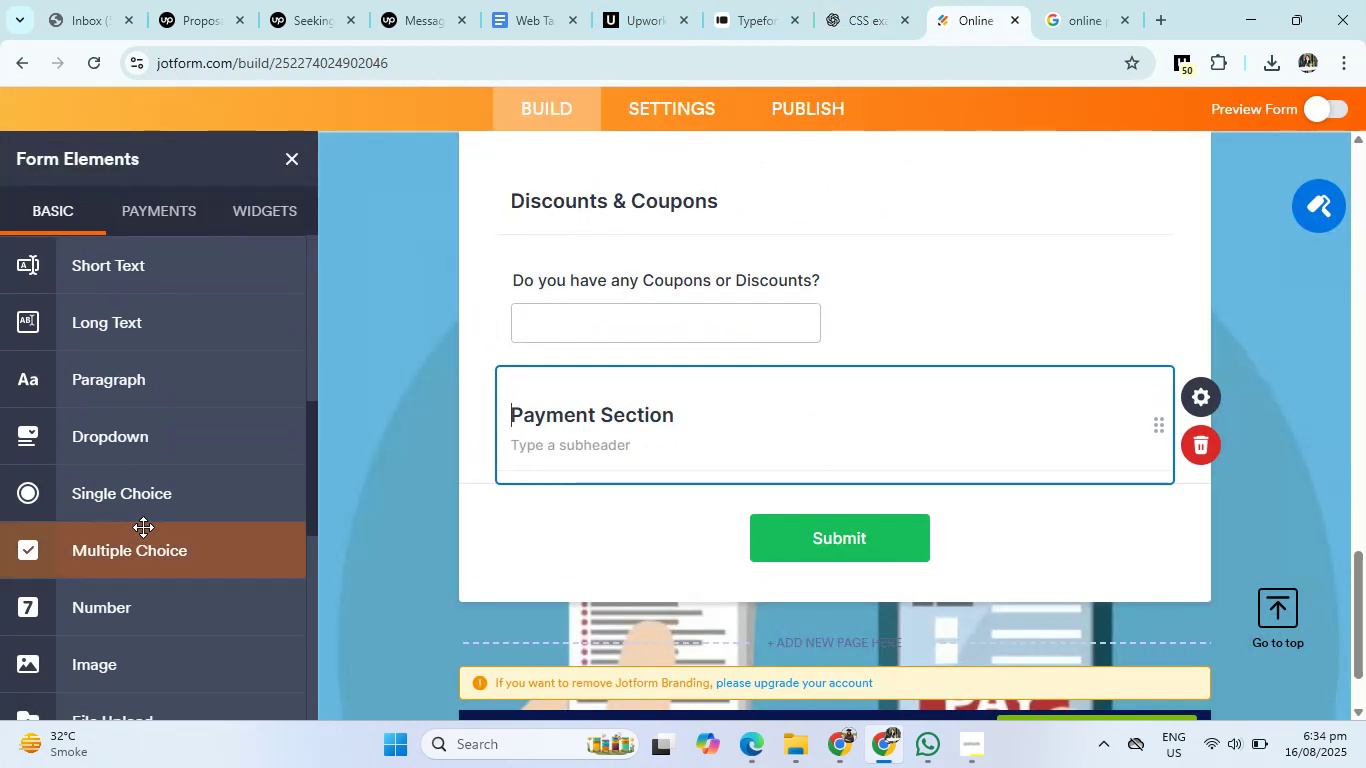 
left_click([143, 511])
 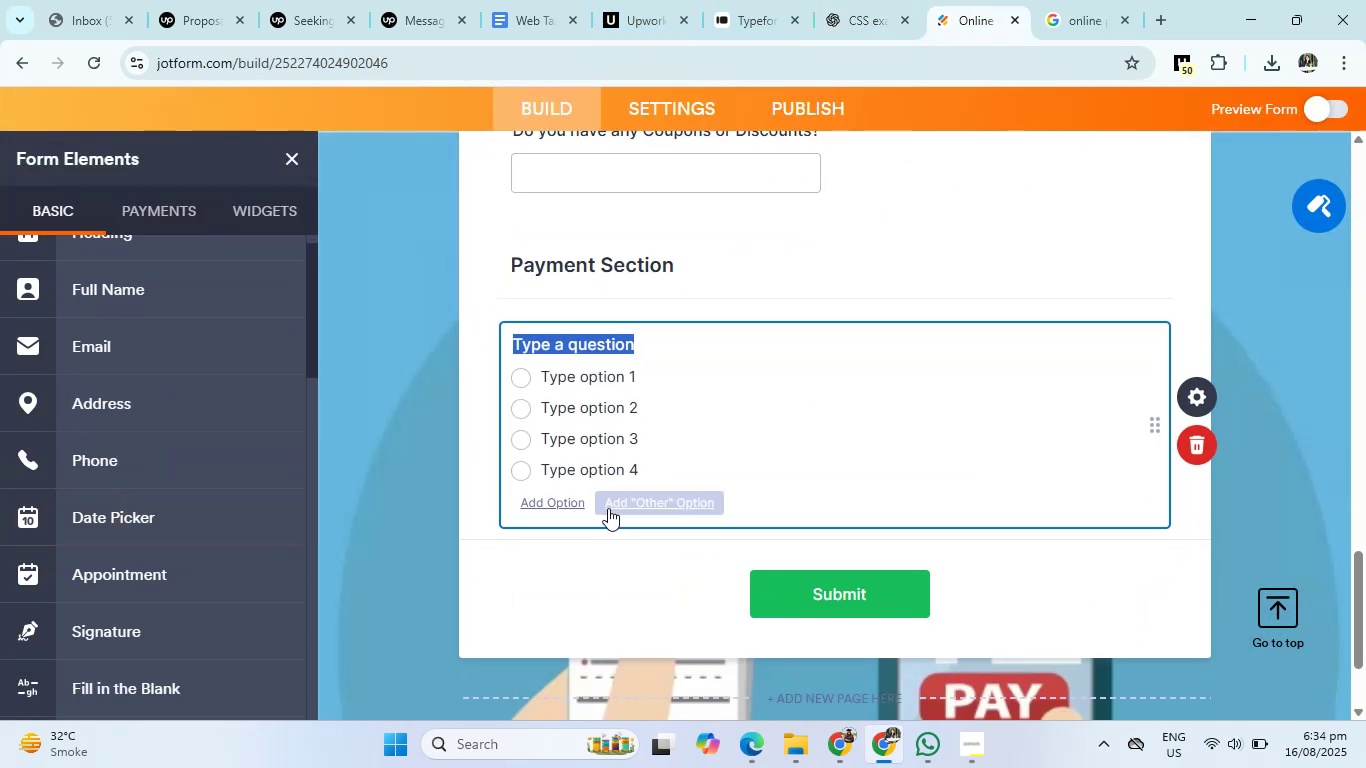 
key(Backspace)
 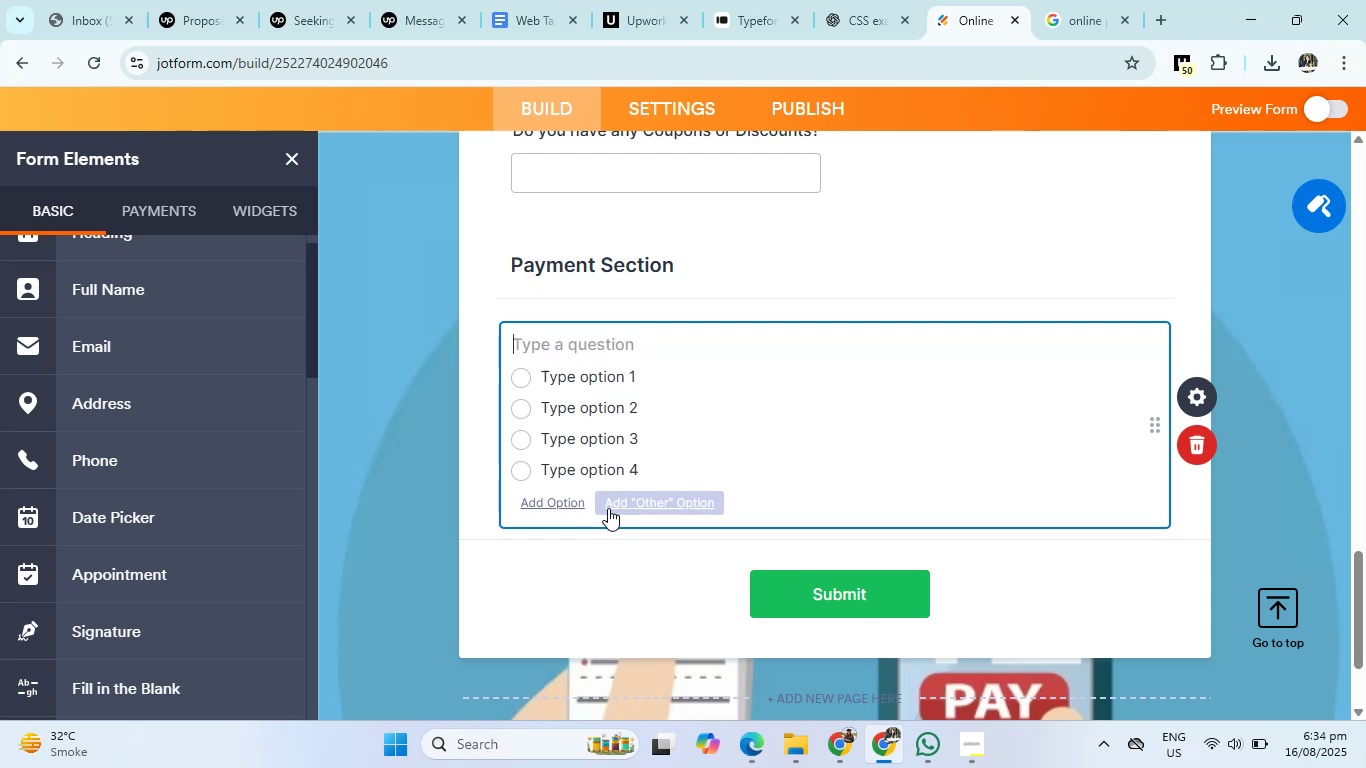 
key(Control+ControlLeft)
 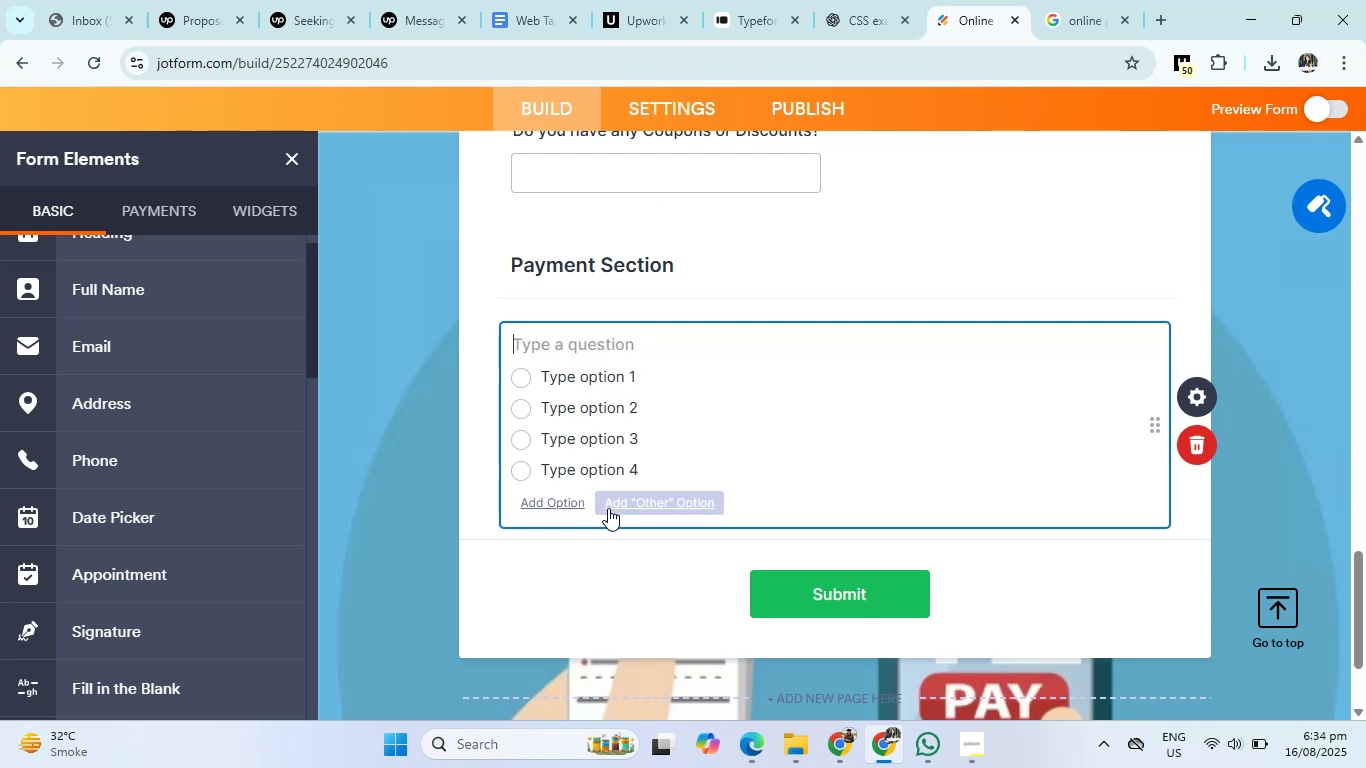 
key(Control+V)
 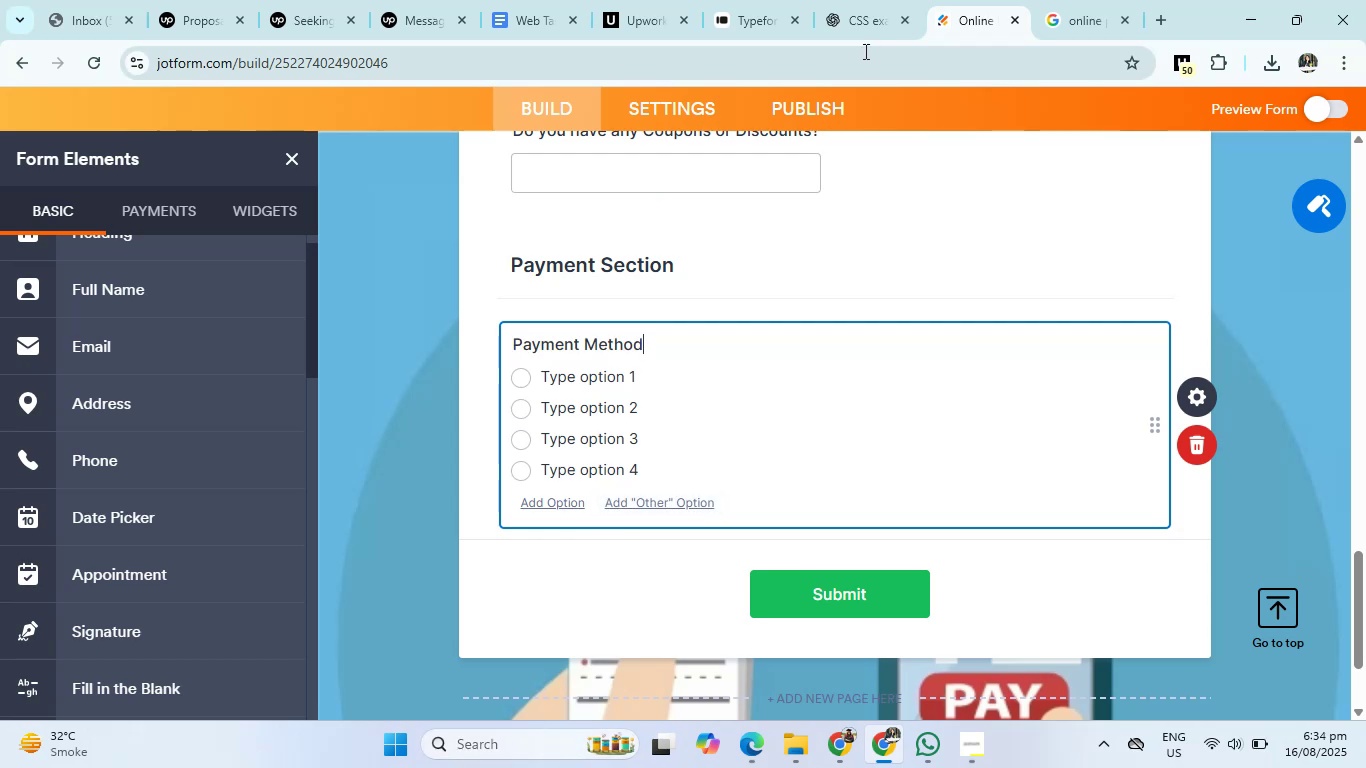 
left_click([862, 1])
 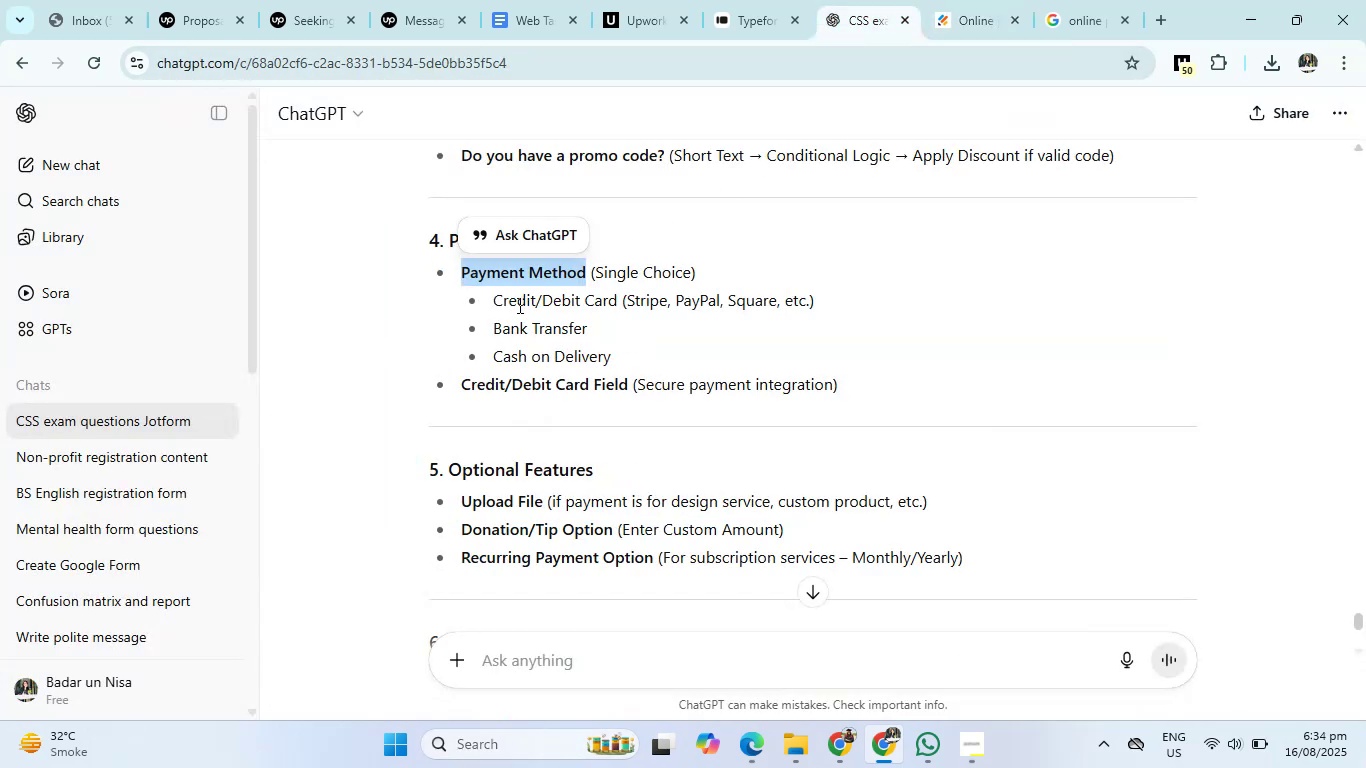 
left_click_drag(start_coordinate=[494, 302], to_coordinate=[832, 300])
 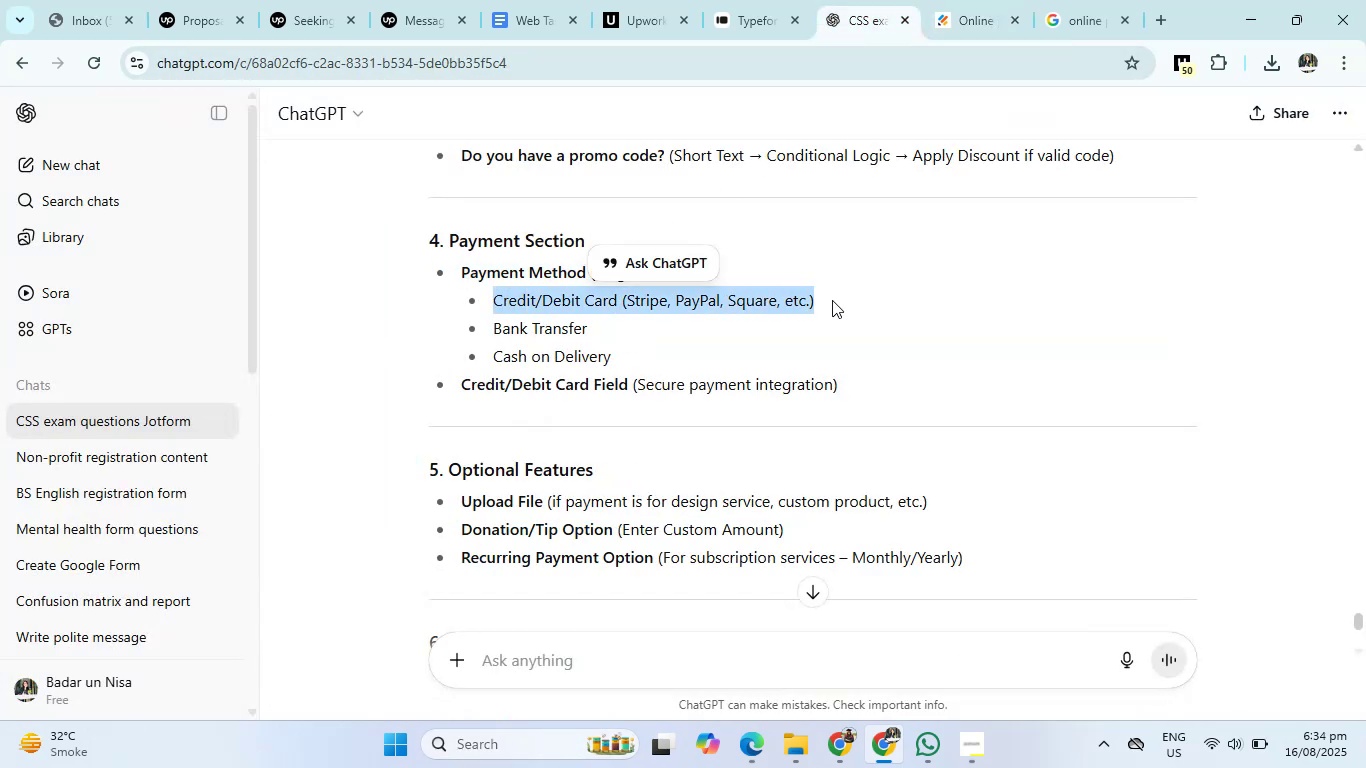 
key(Control+C)
 